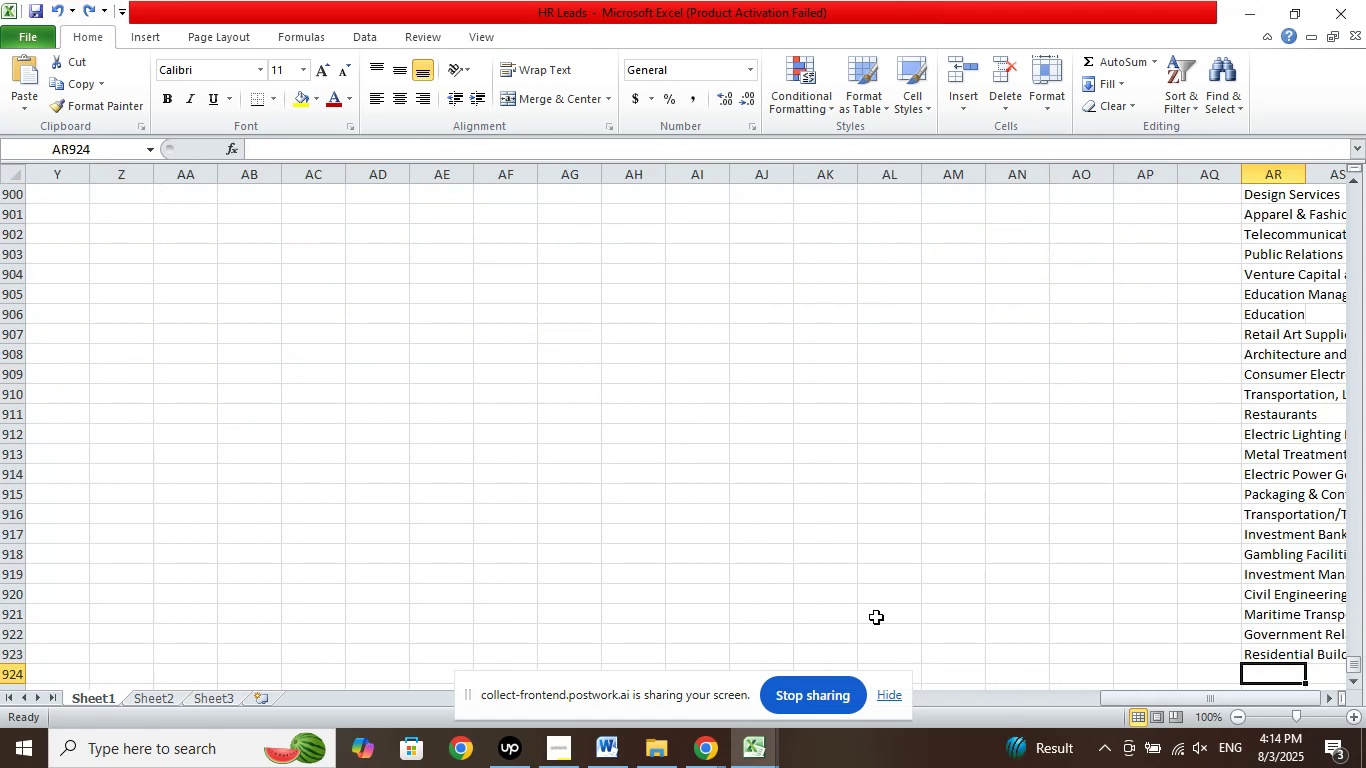 
left_click_drag(start_coordinate=[1142, 695], to_coordinate=[662, 619])
 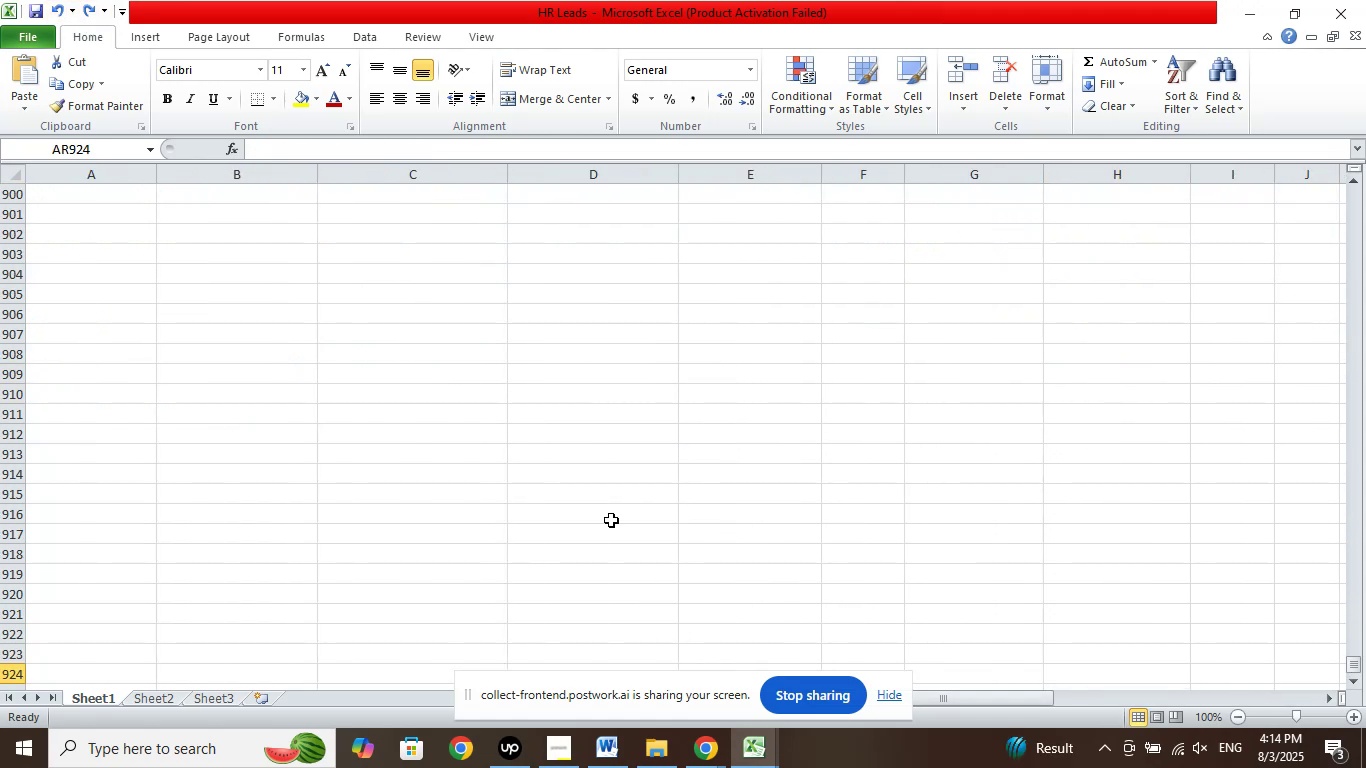 
scroll: coordinate [543, 319], scroll_direction: up, amount: 25.0
 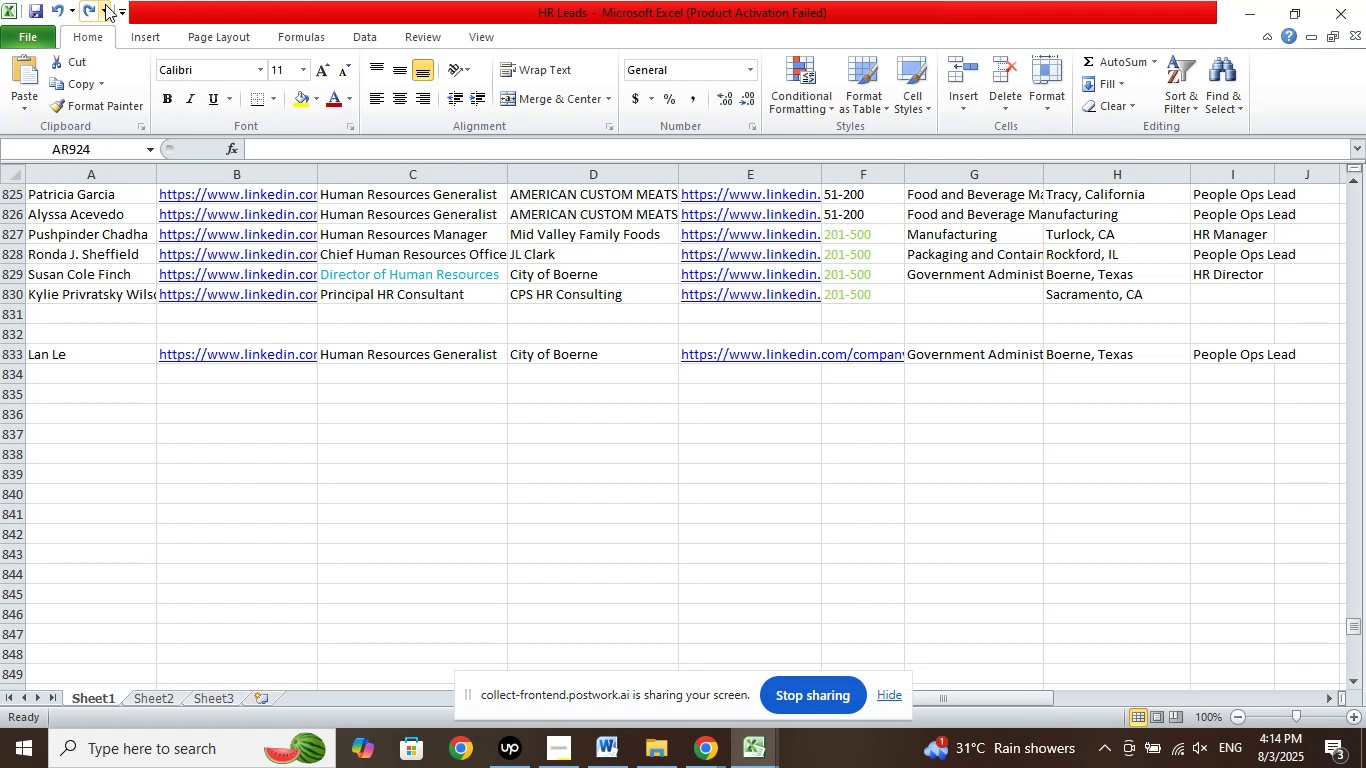 
left_click([84, 15])
 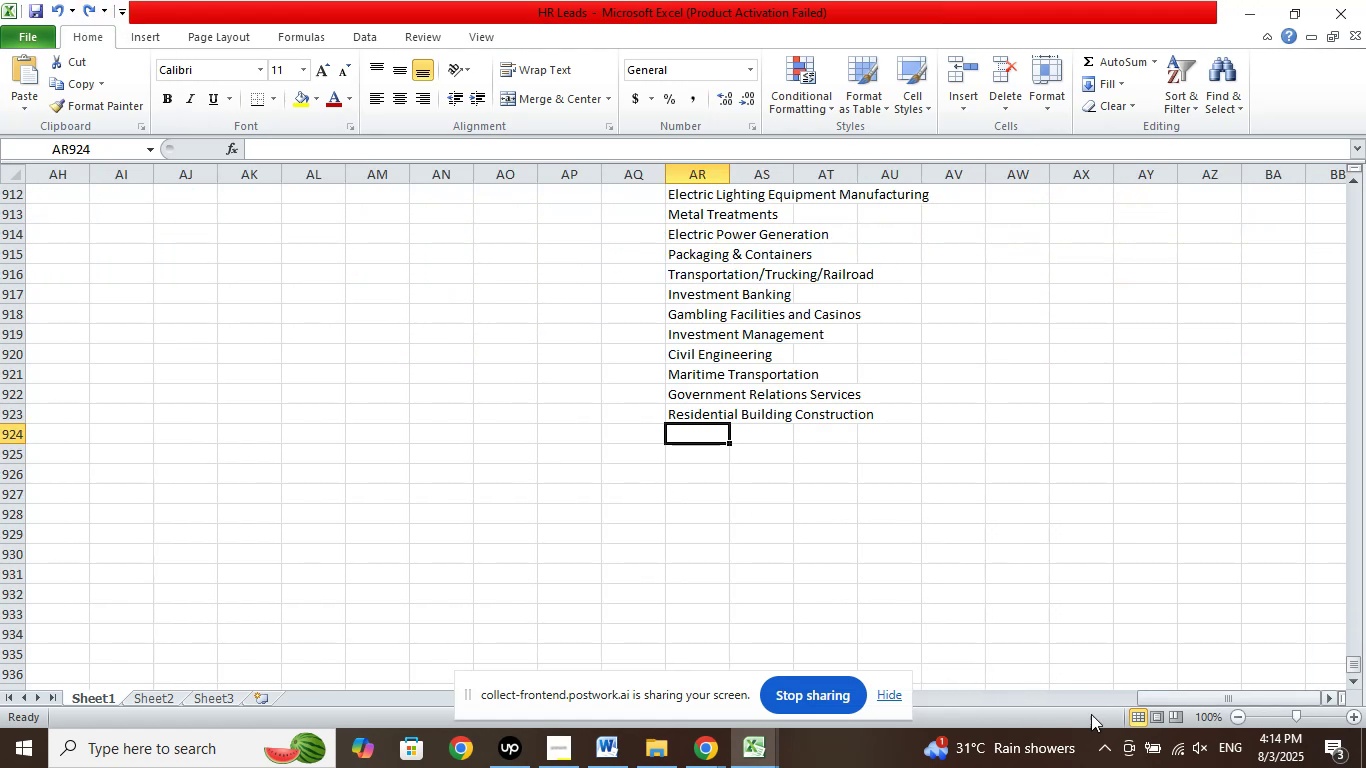 
left_click_drag(start_coordinate=[1180, 696], to_coordinate=[502, 605])
 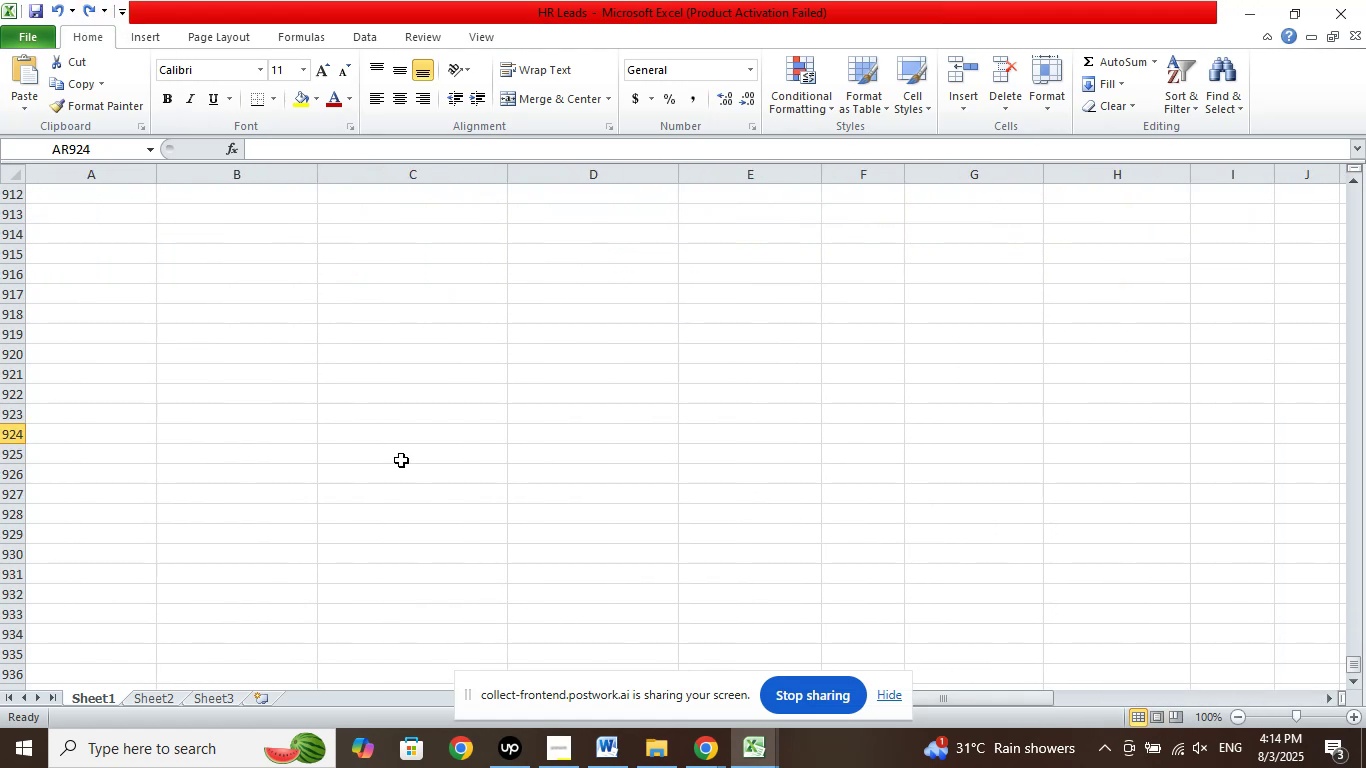 
scroll: coordinate [380, 292], scroll_direction: up, amount: 32.0
 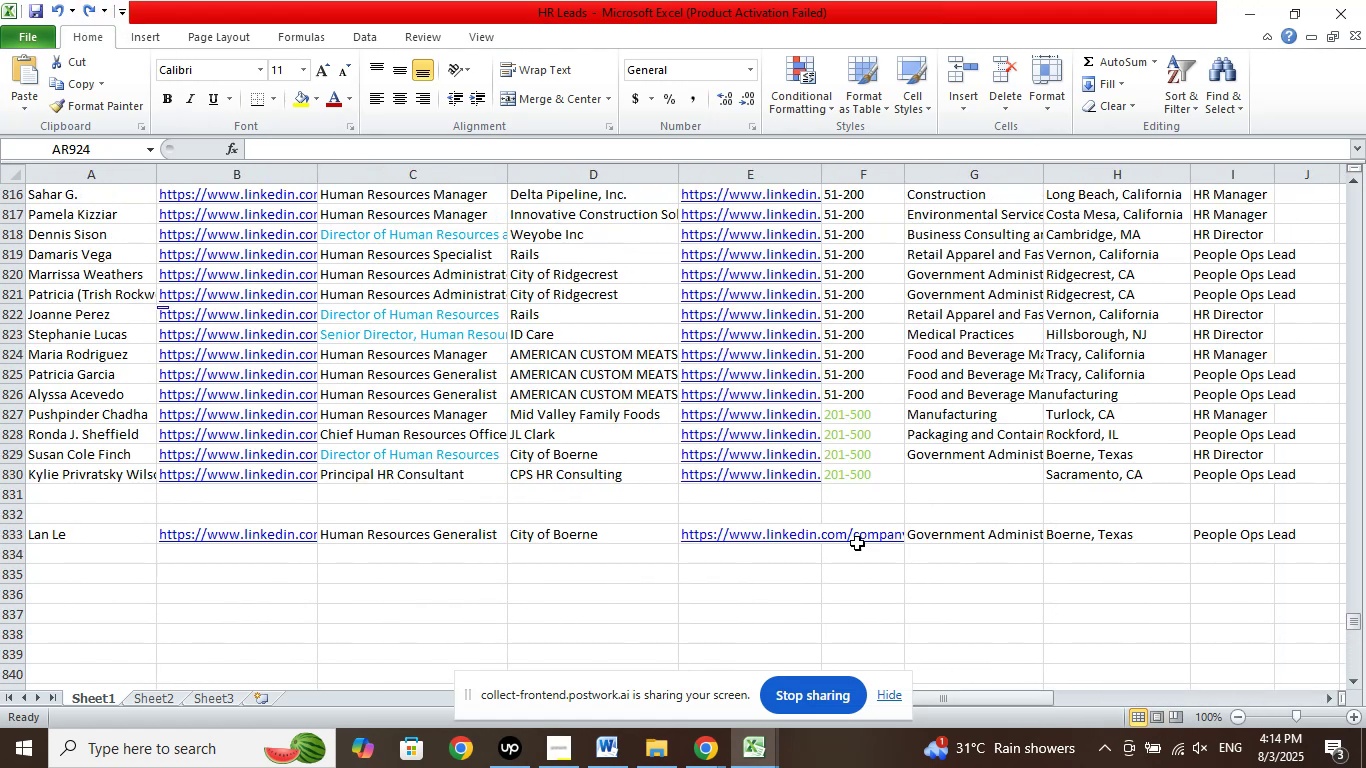 
left_click([929, 479])
 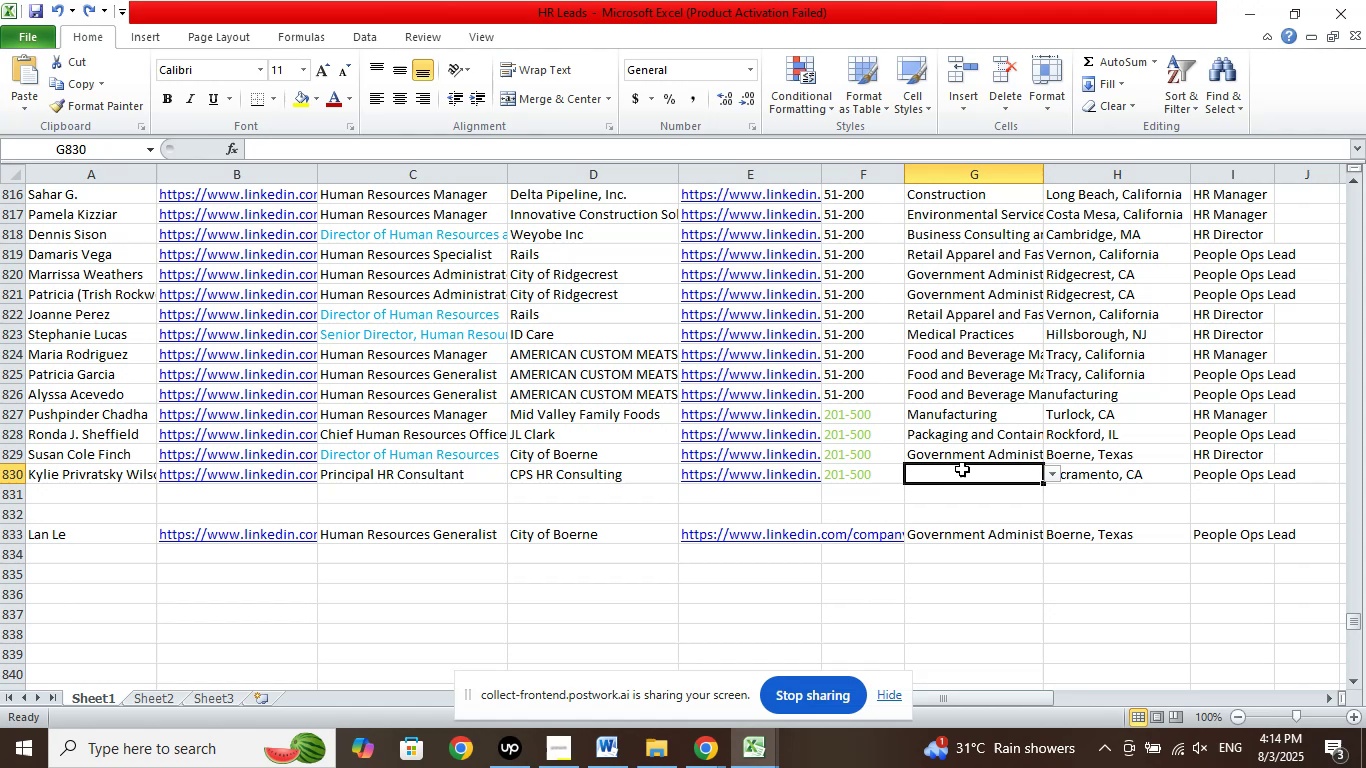 
scroll: coordinate [971, 464], scroll_direction: down, amount: 1.0
 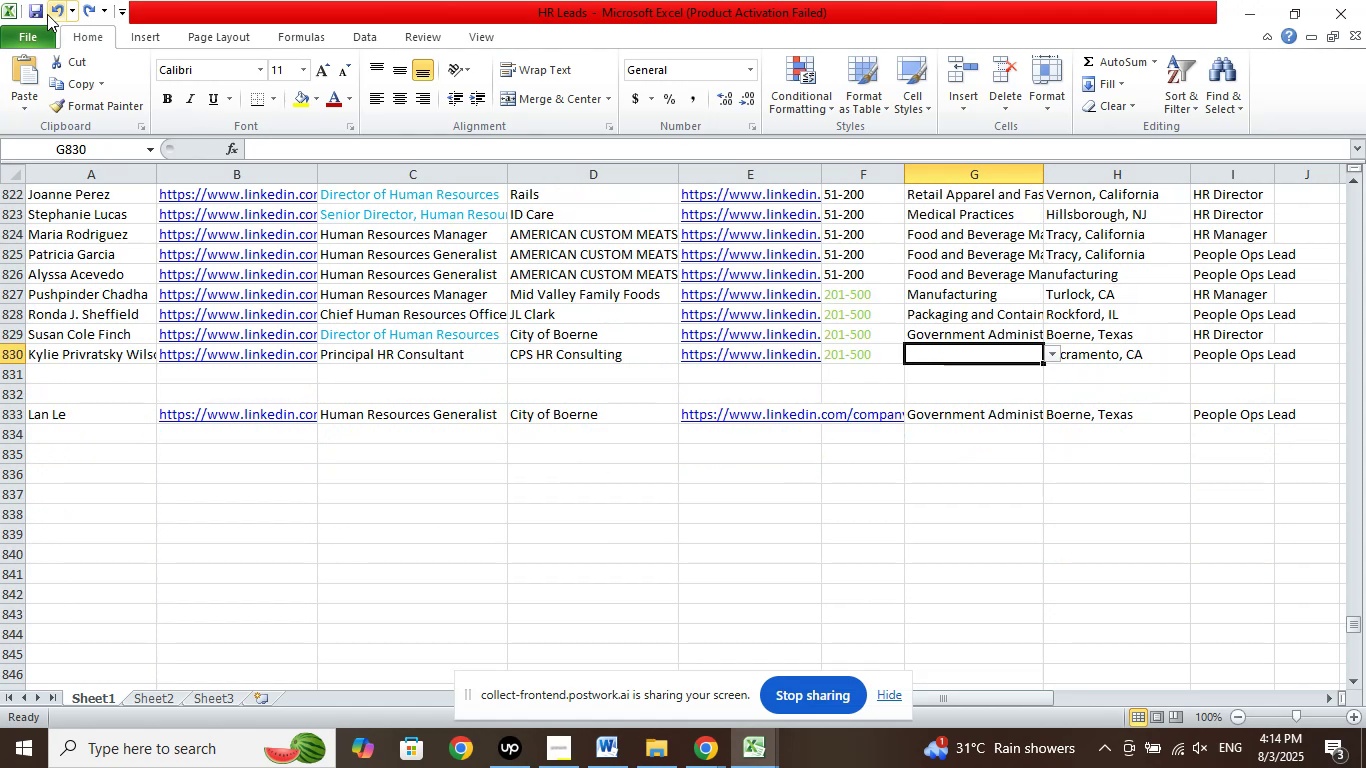 
left_click([45, 13])
 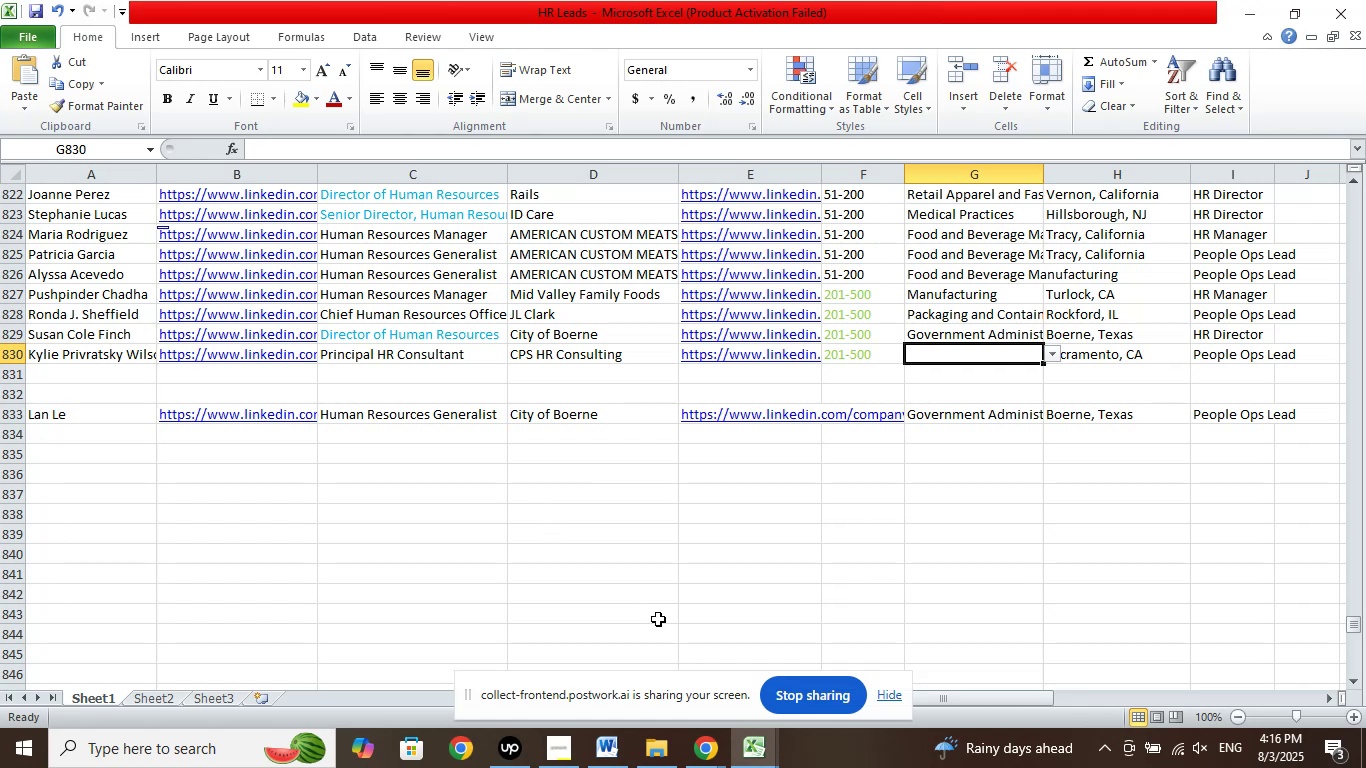 
wait(101.98)
 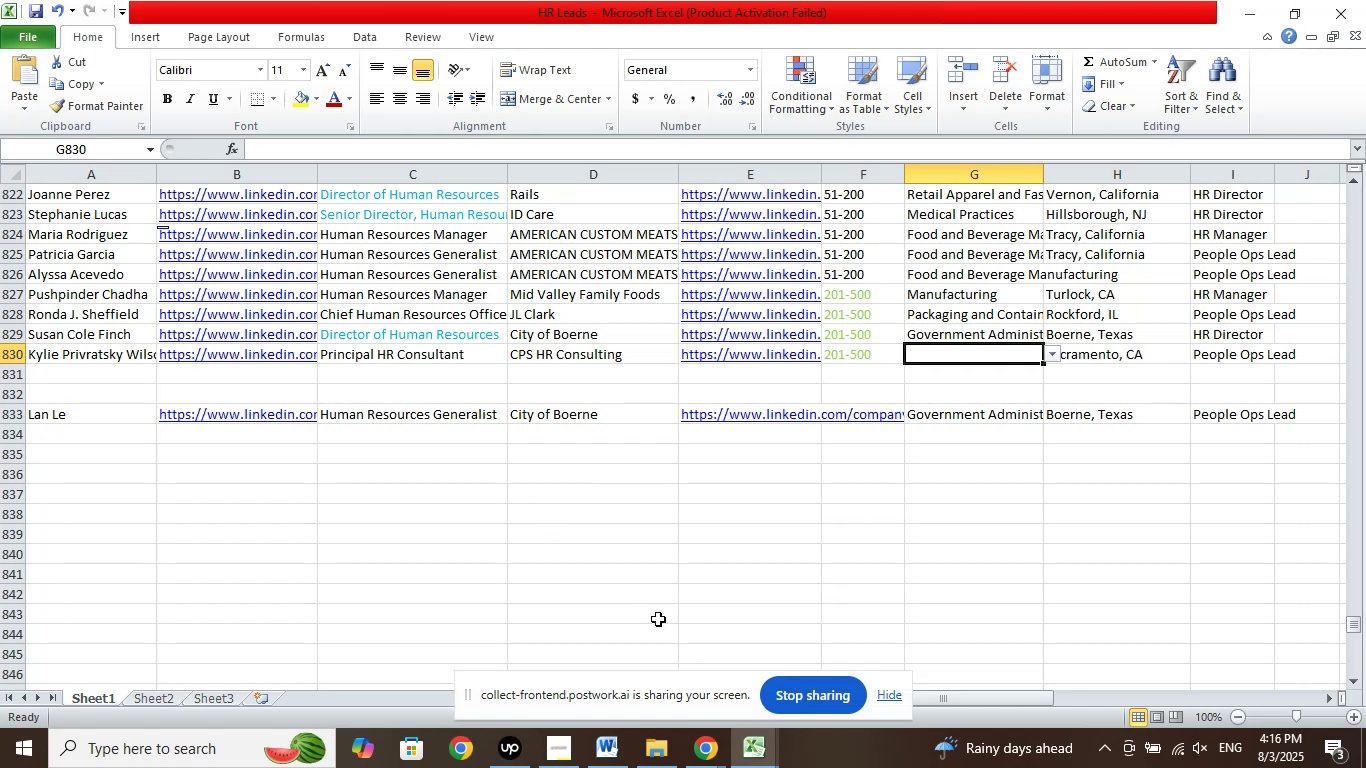 
left_click([829, 435])
 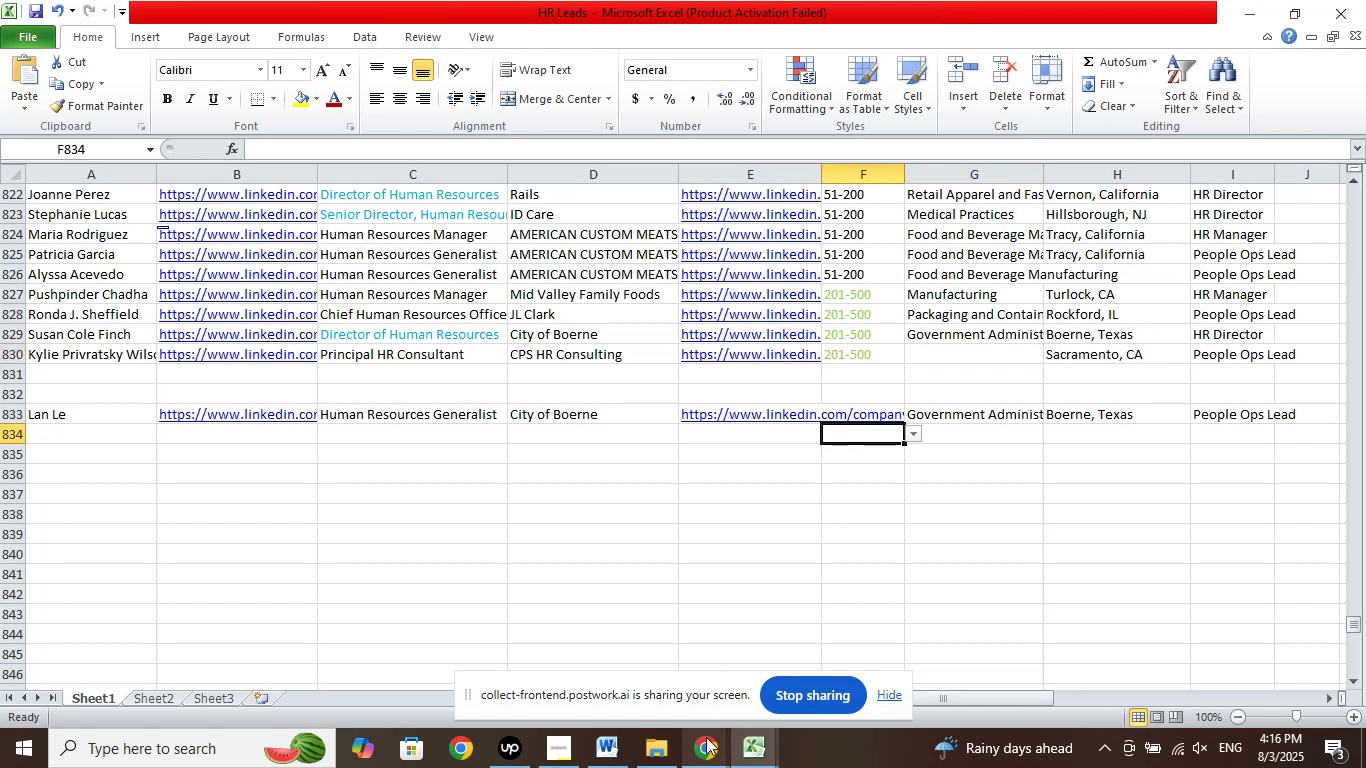 
left_click([707, 741])
 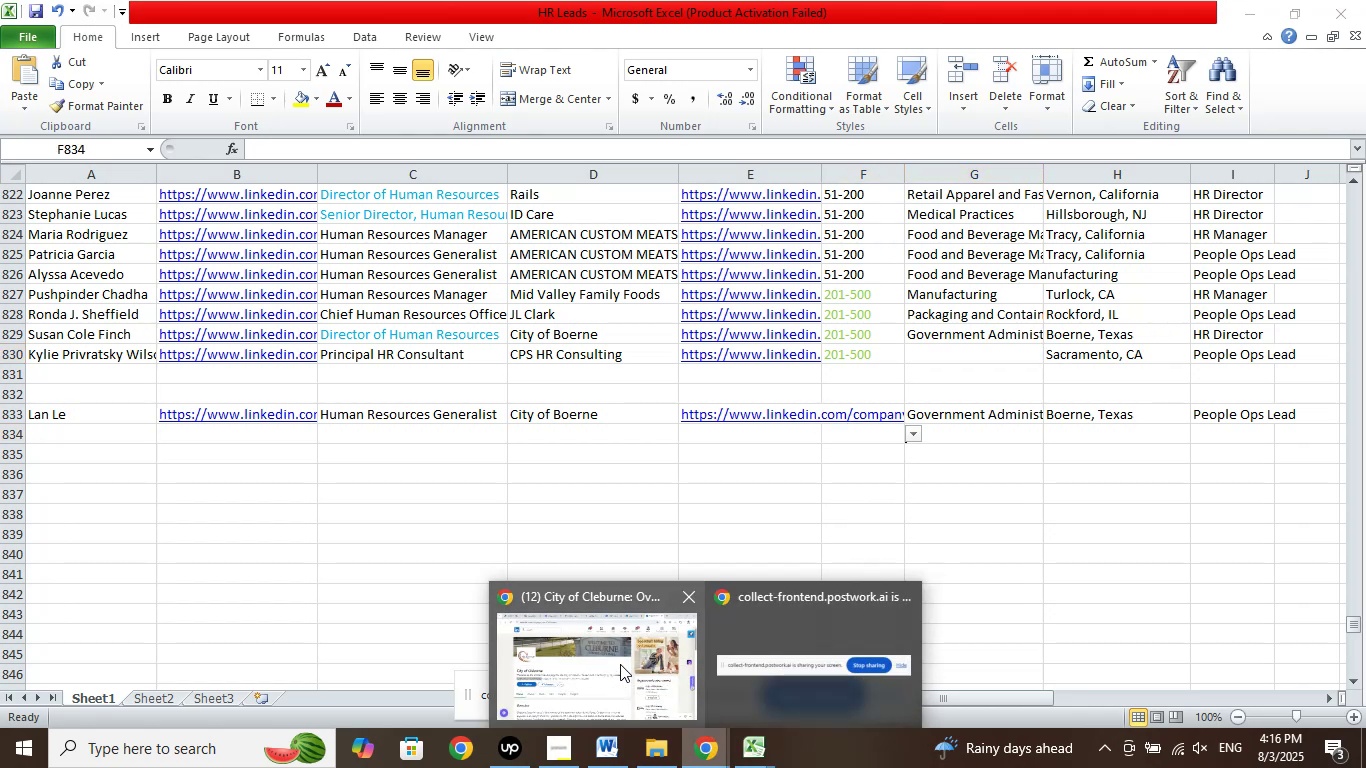 
left_click([594, 657])
 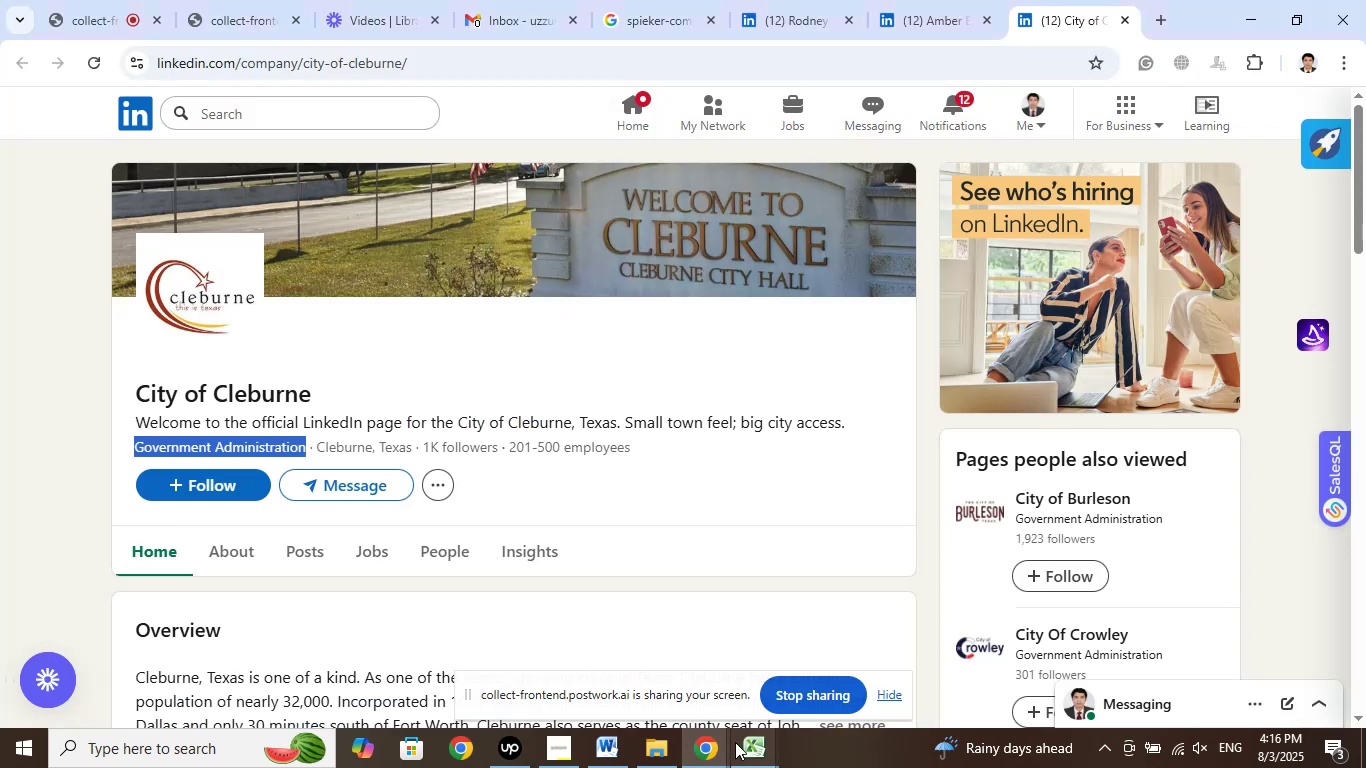 
left_click([757, 742])
 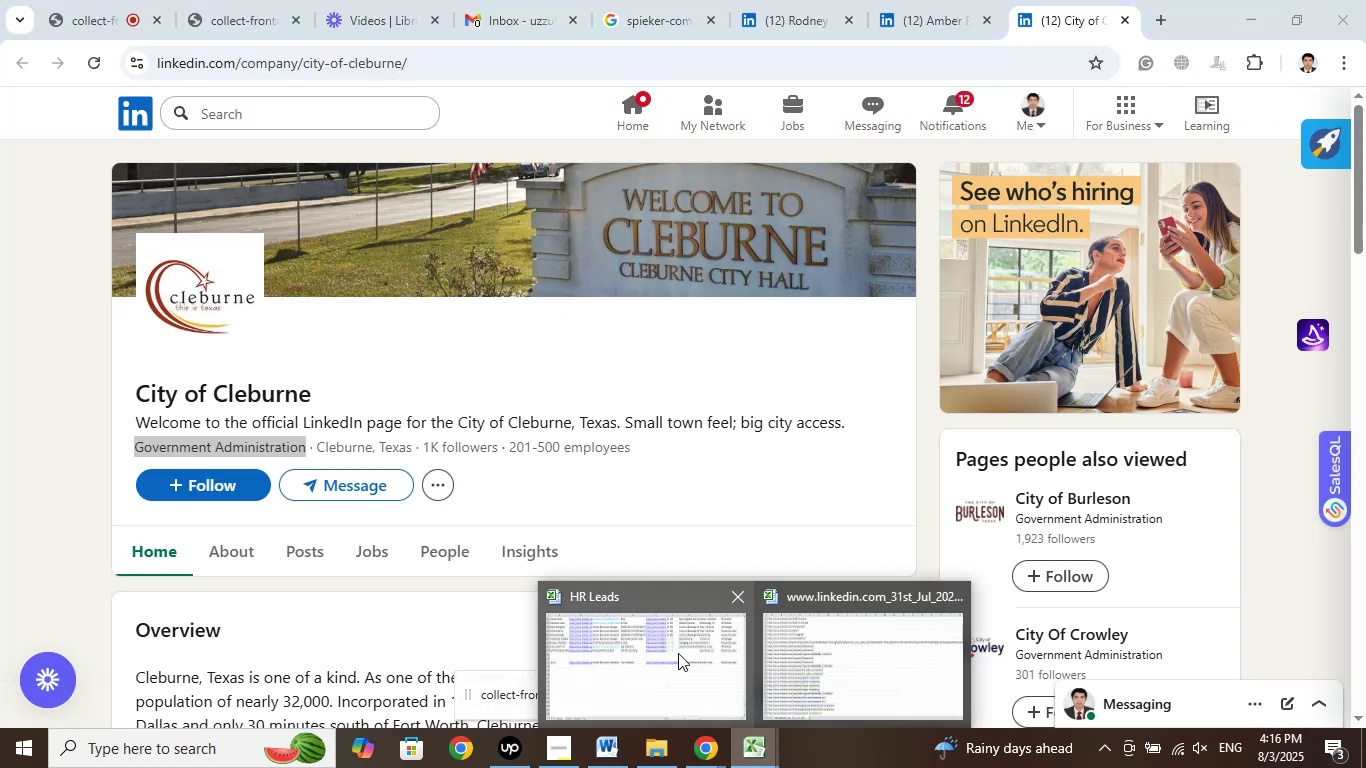 
left_click([671, 650])
 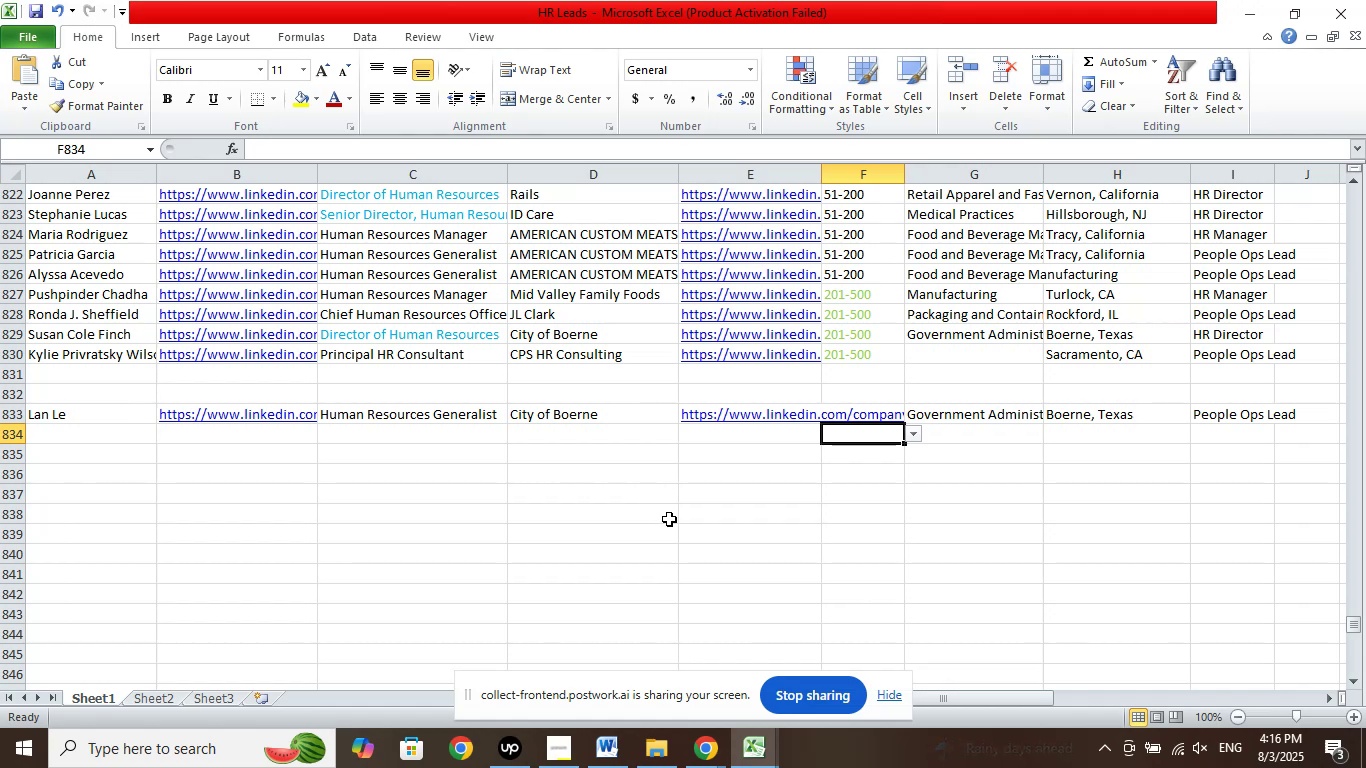 
left_click([707, 742])
 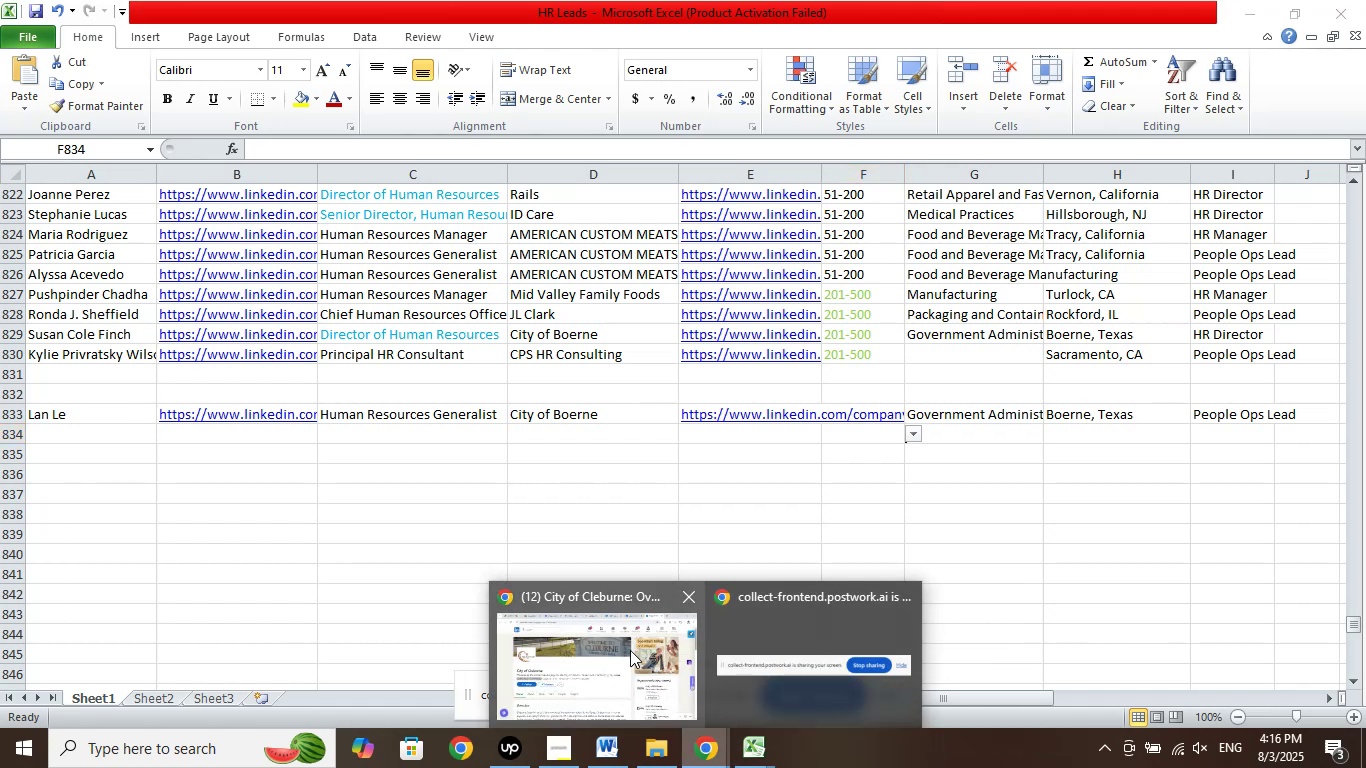 
left_click([630, 650])
 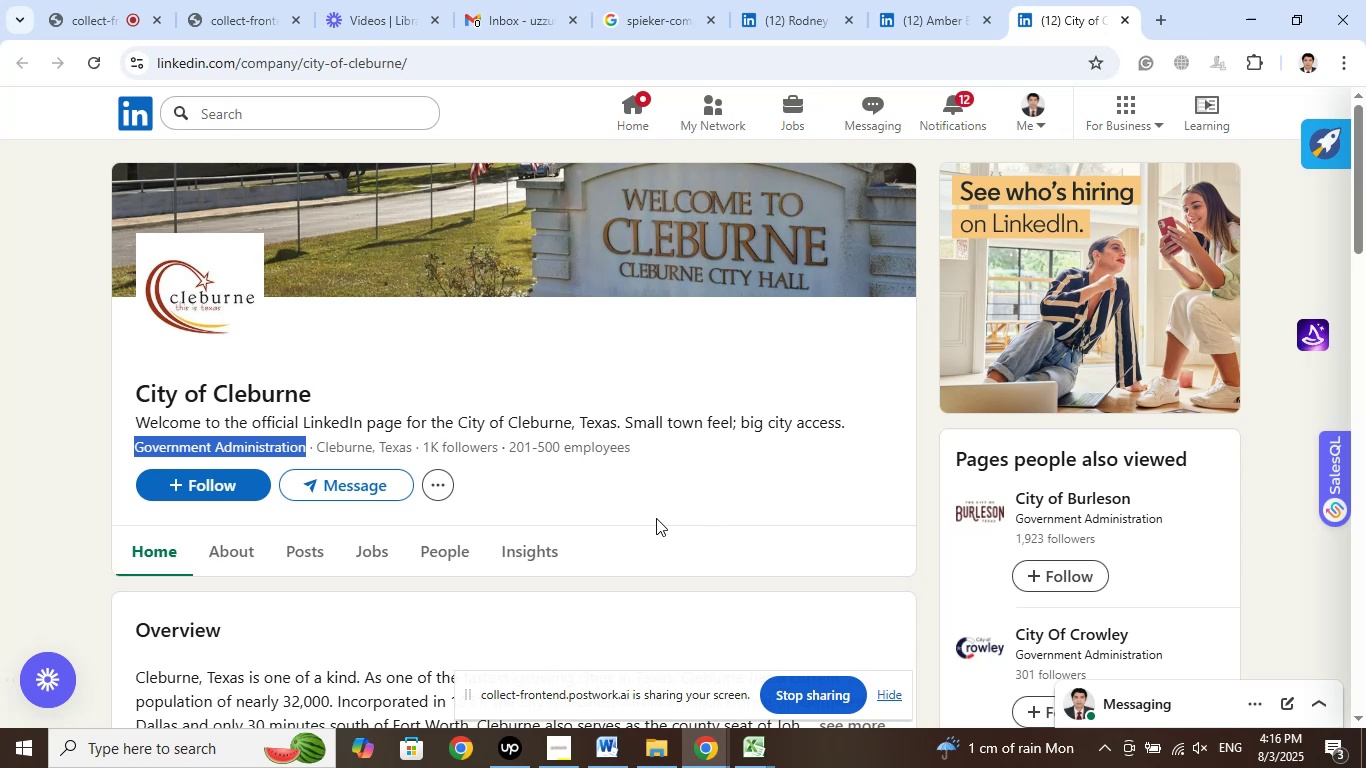 
wait(13.23)
 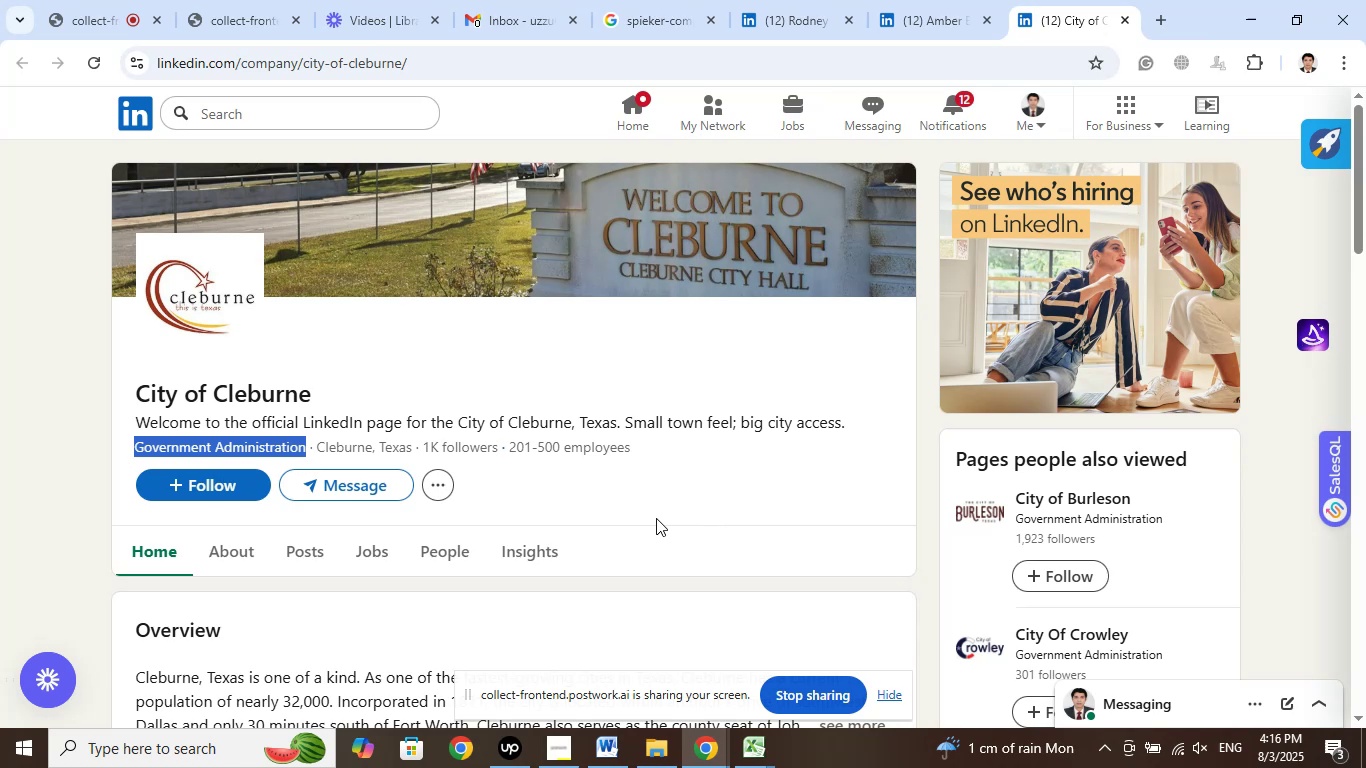 
left_click([764, 767])
 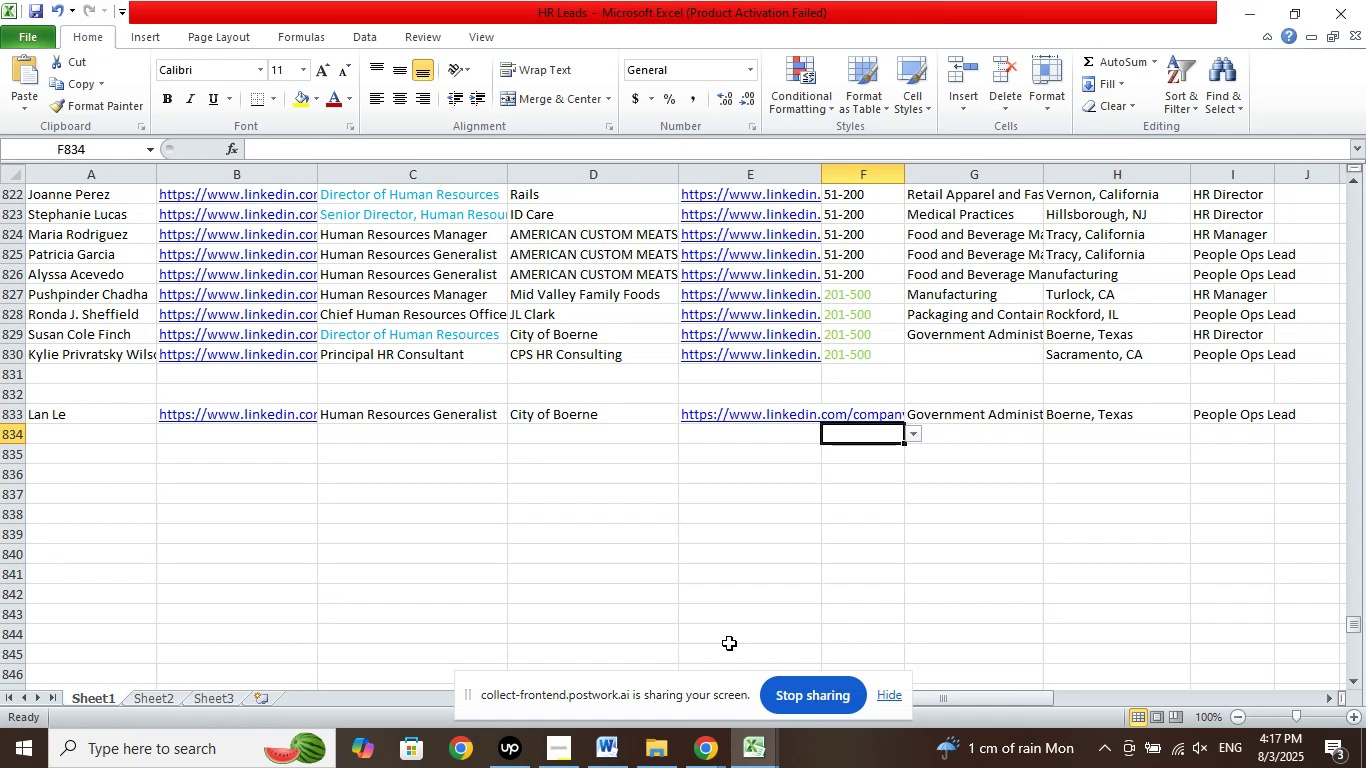 
wait(27.44)
 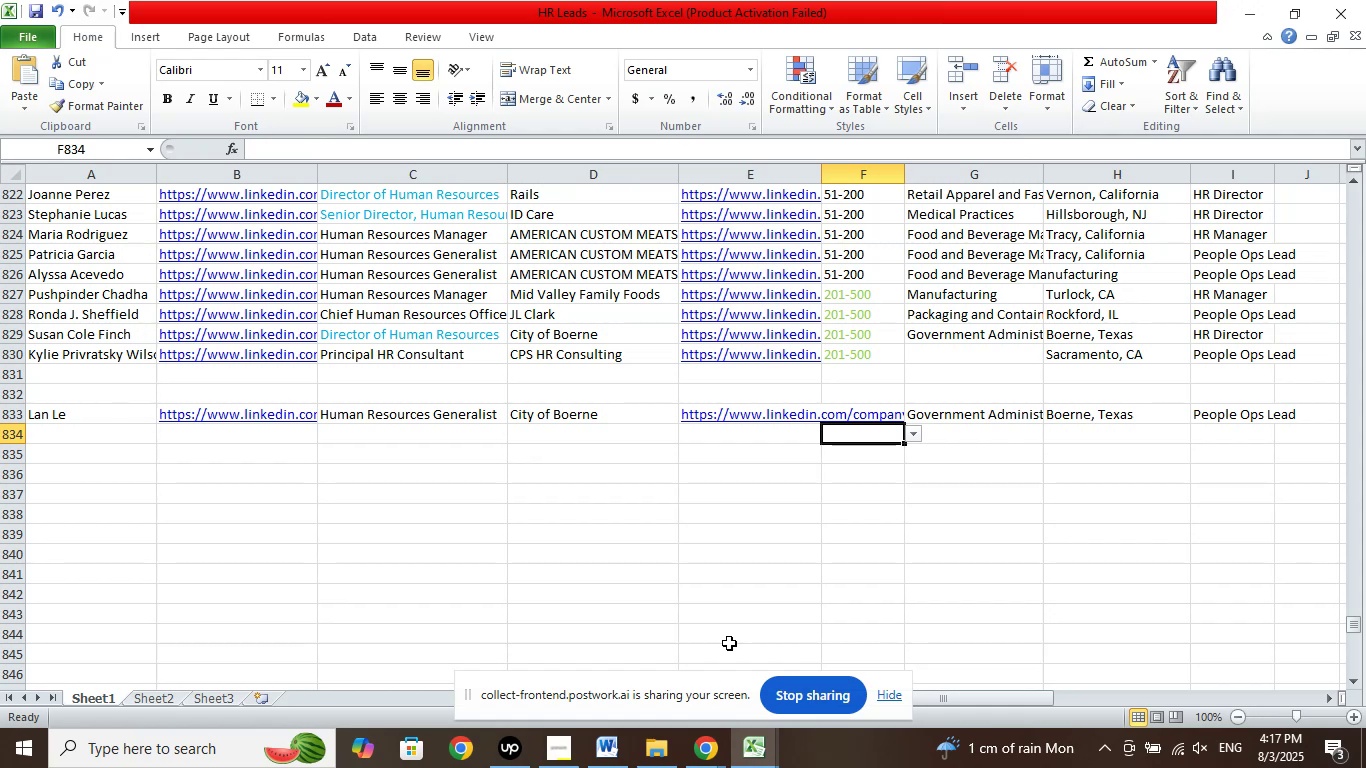 
left_click_drag(start_coordinate=[954, 698], to_coordinate=[983, 698])
 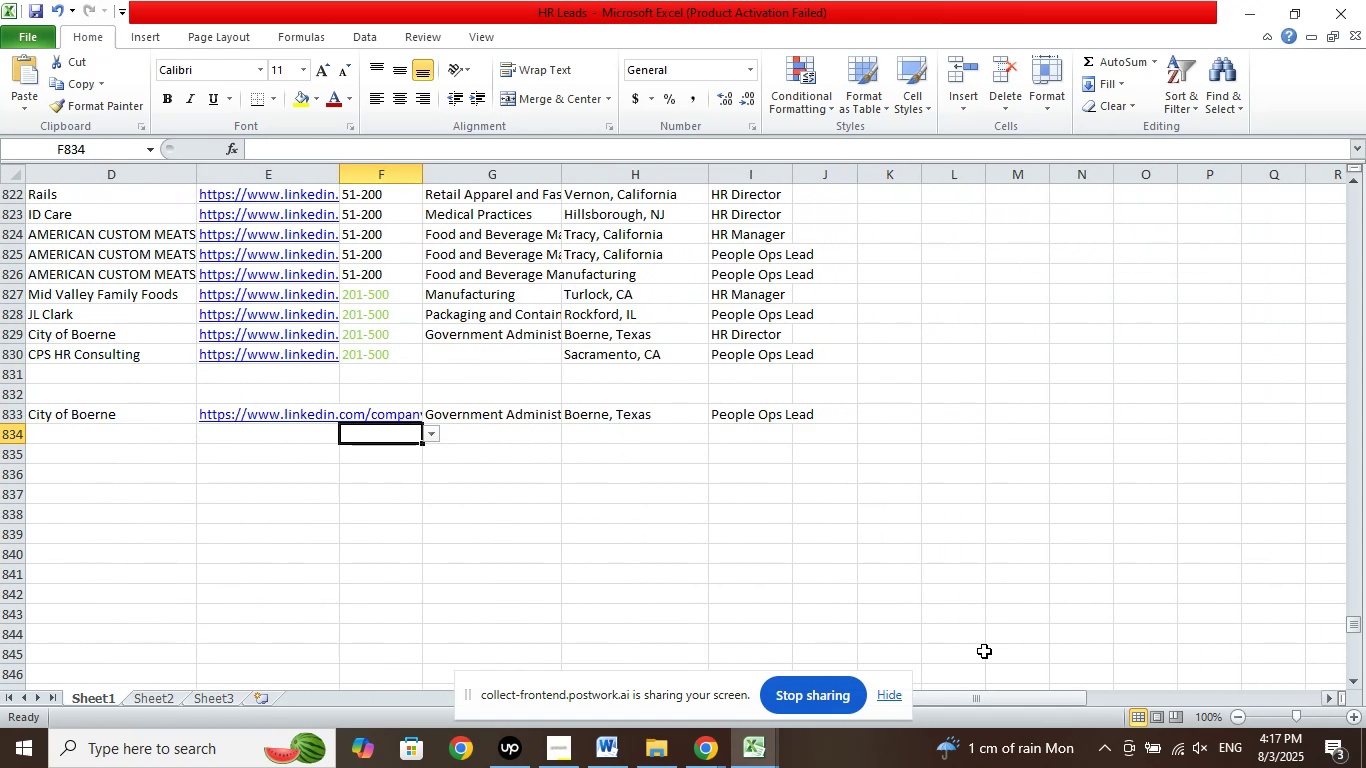 
scroll: coordinate [935, 409], scroll_direction: up, amount: 7.0
 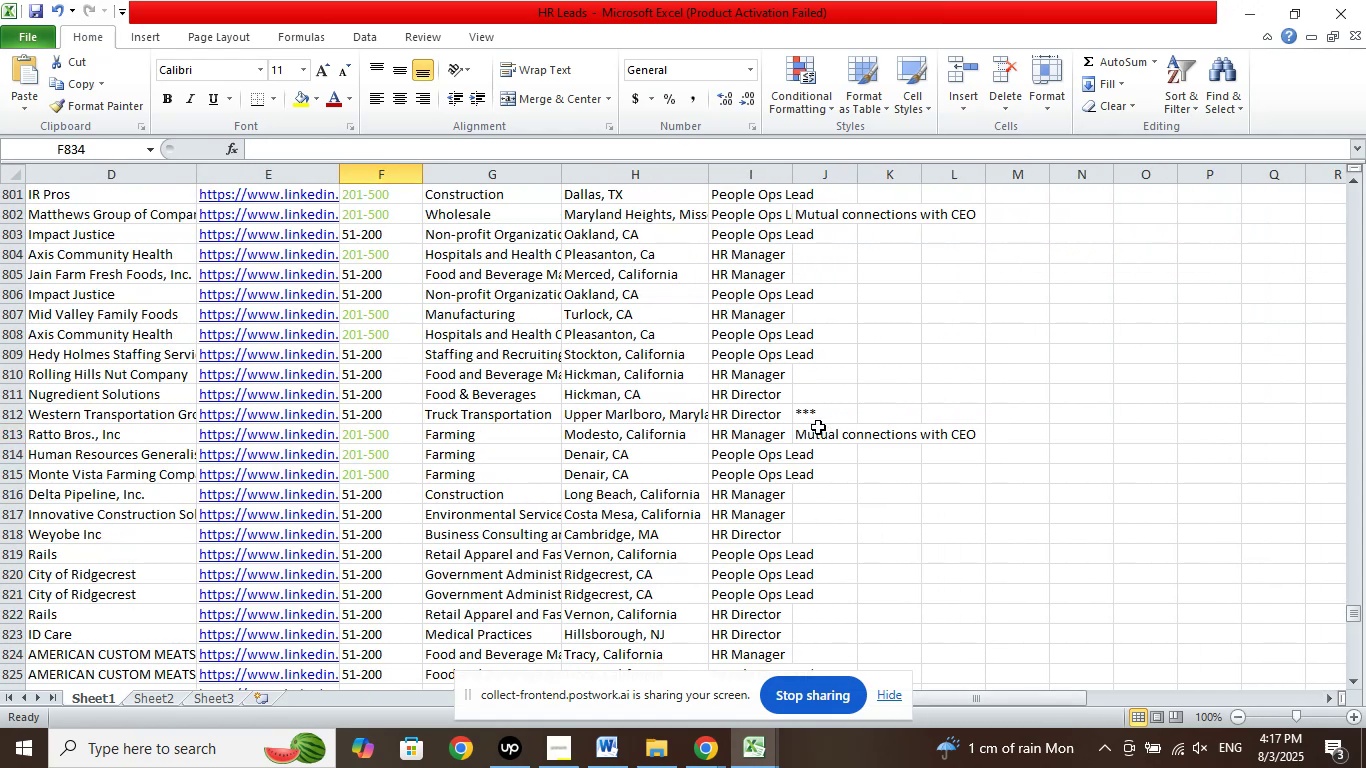 
left_click([824, 415])
 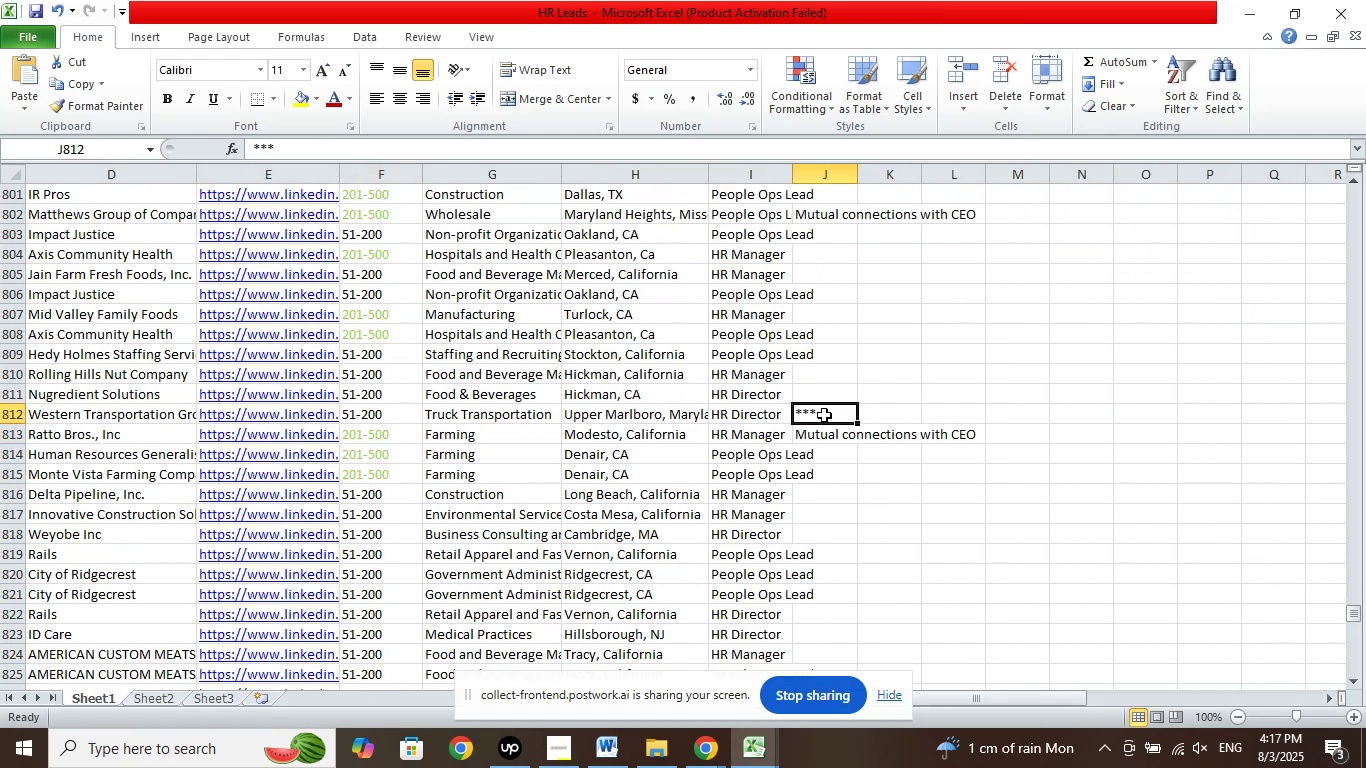 
key(Delete)
 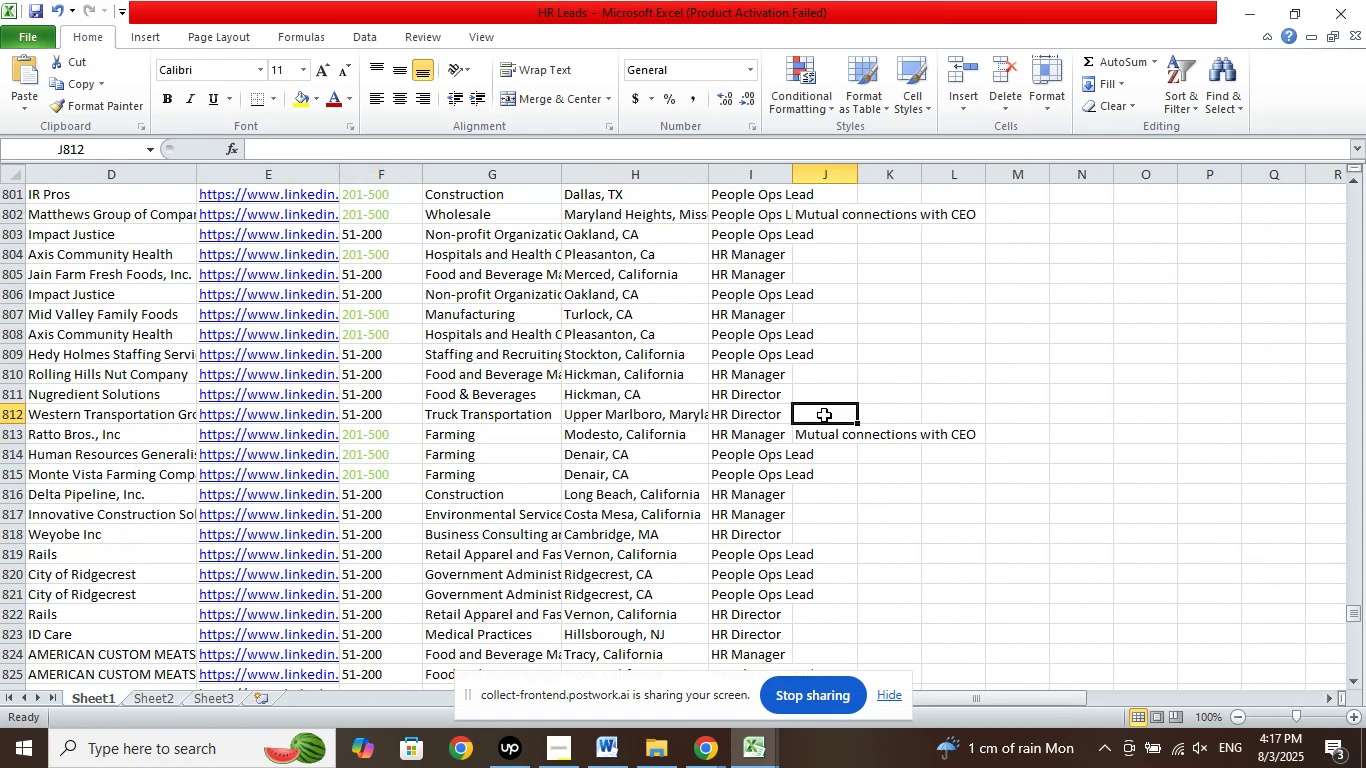 
scroll: coordinate [822, 429], scroll_direction: up, amount: 27.0
 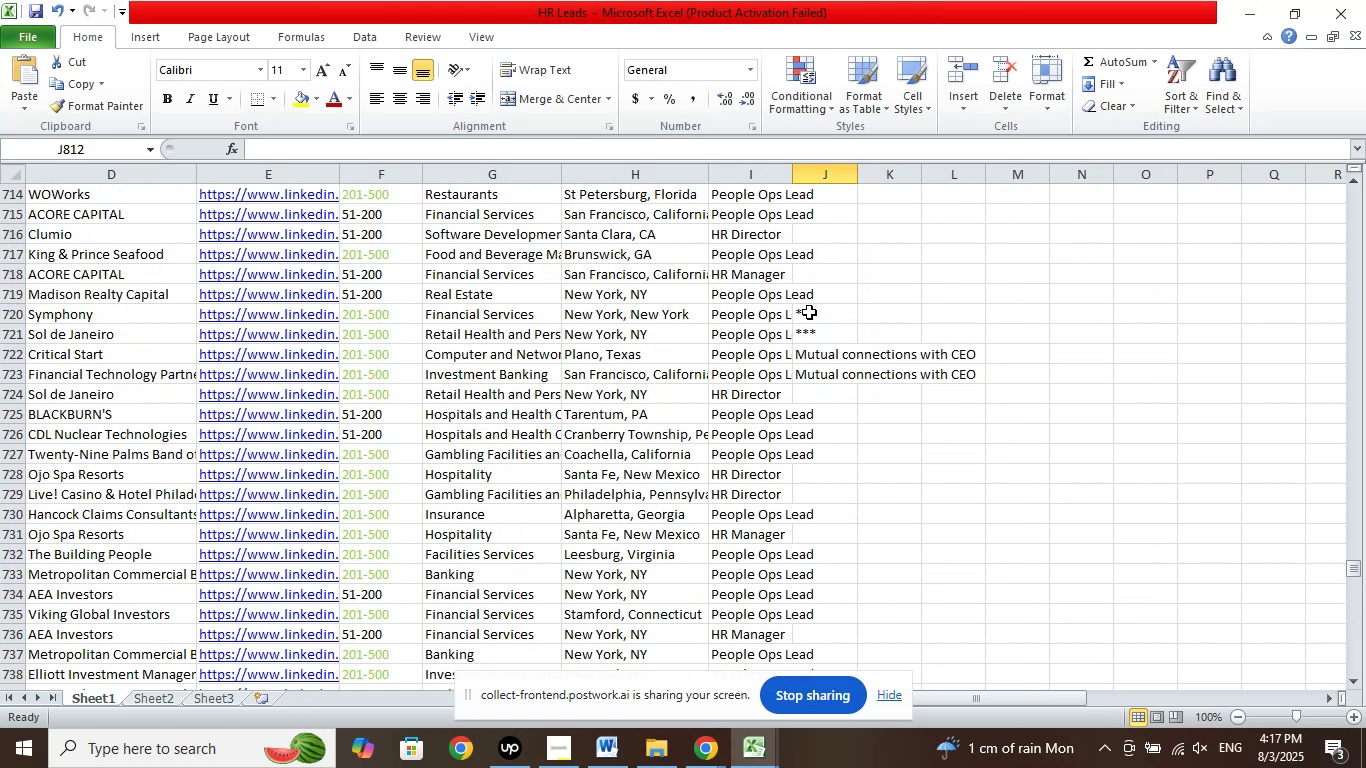 
left_click([809, 312])
 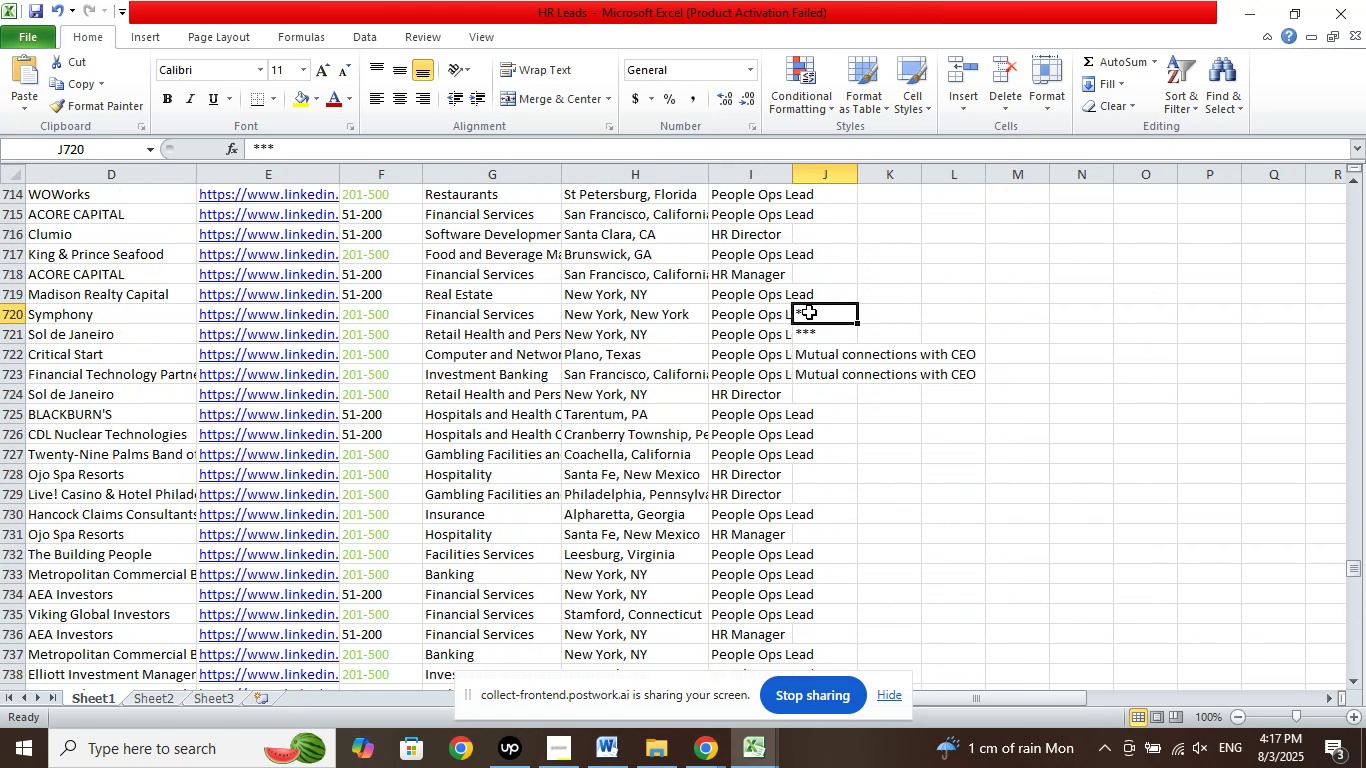 
key(Delete)
 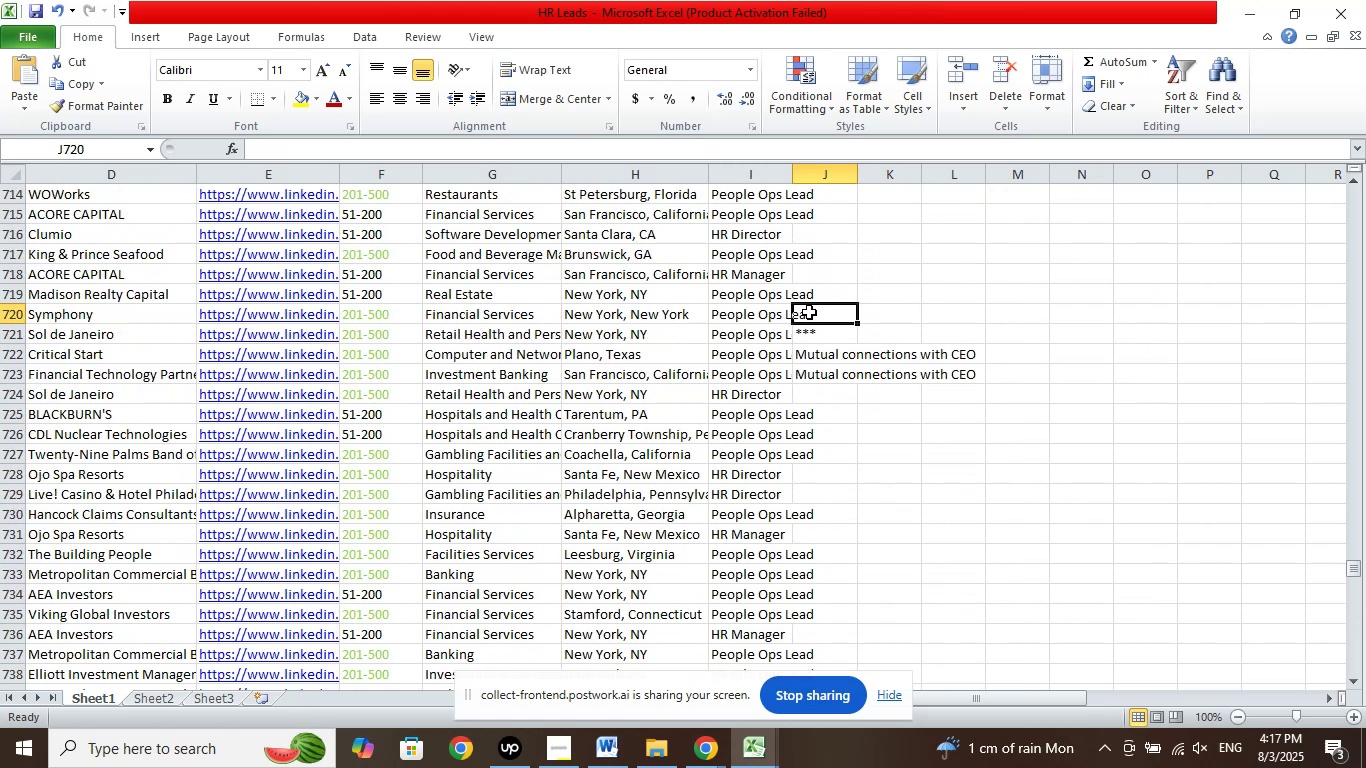 
key(ArrowRight)
 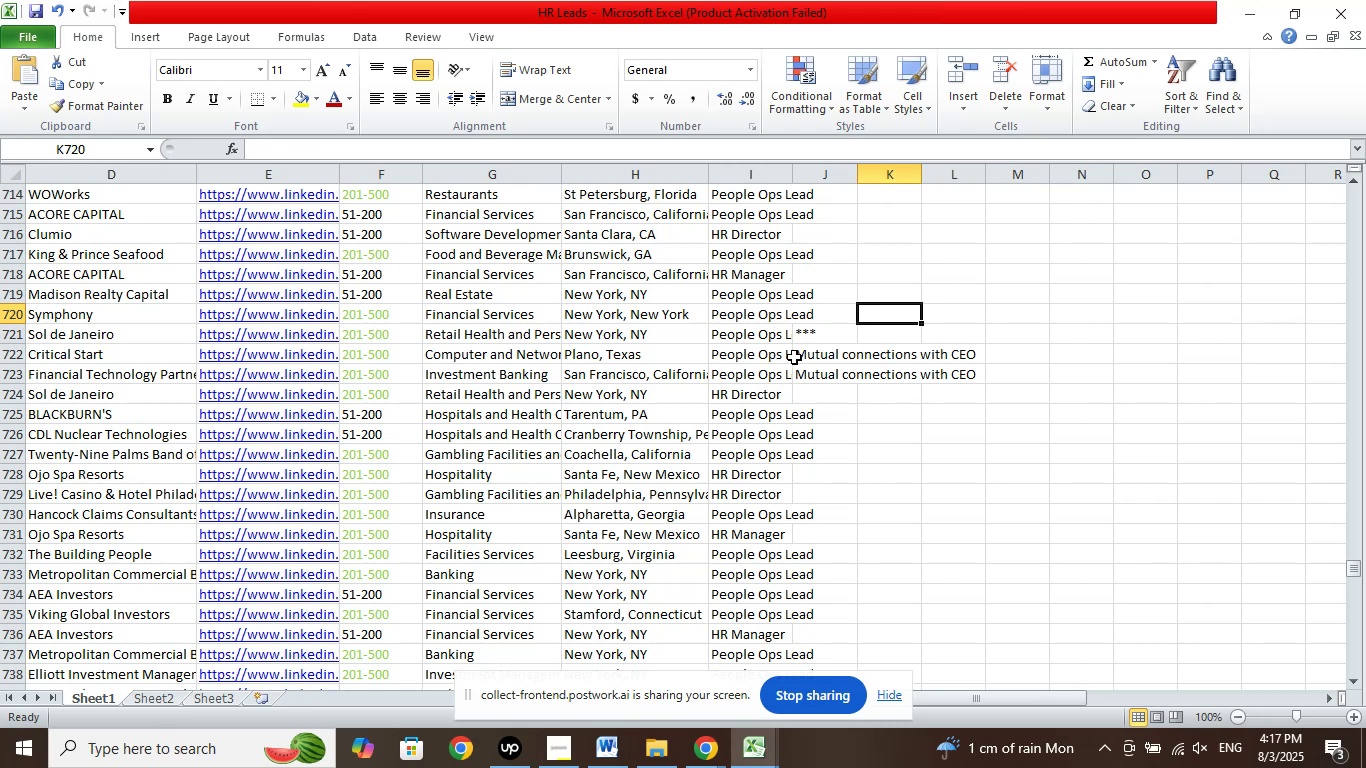 
left_click([809, 336])
 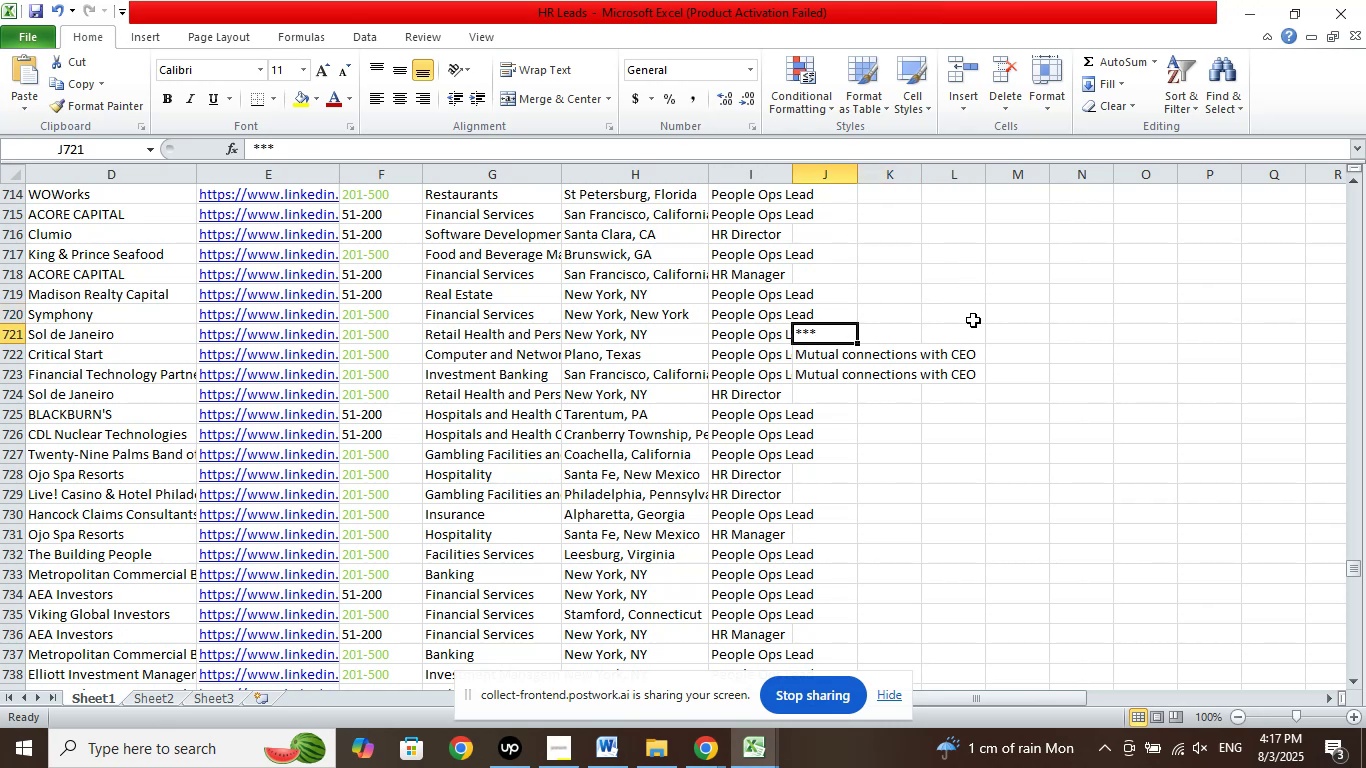 
key(Delete)
 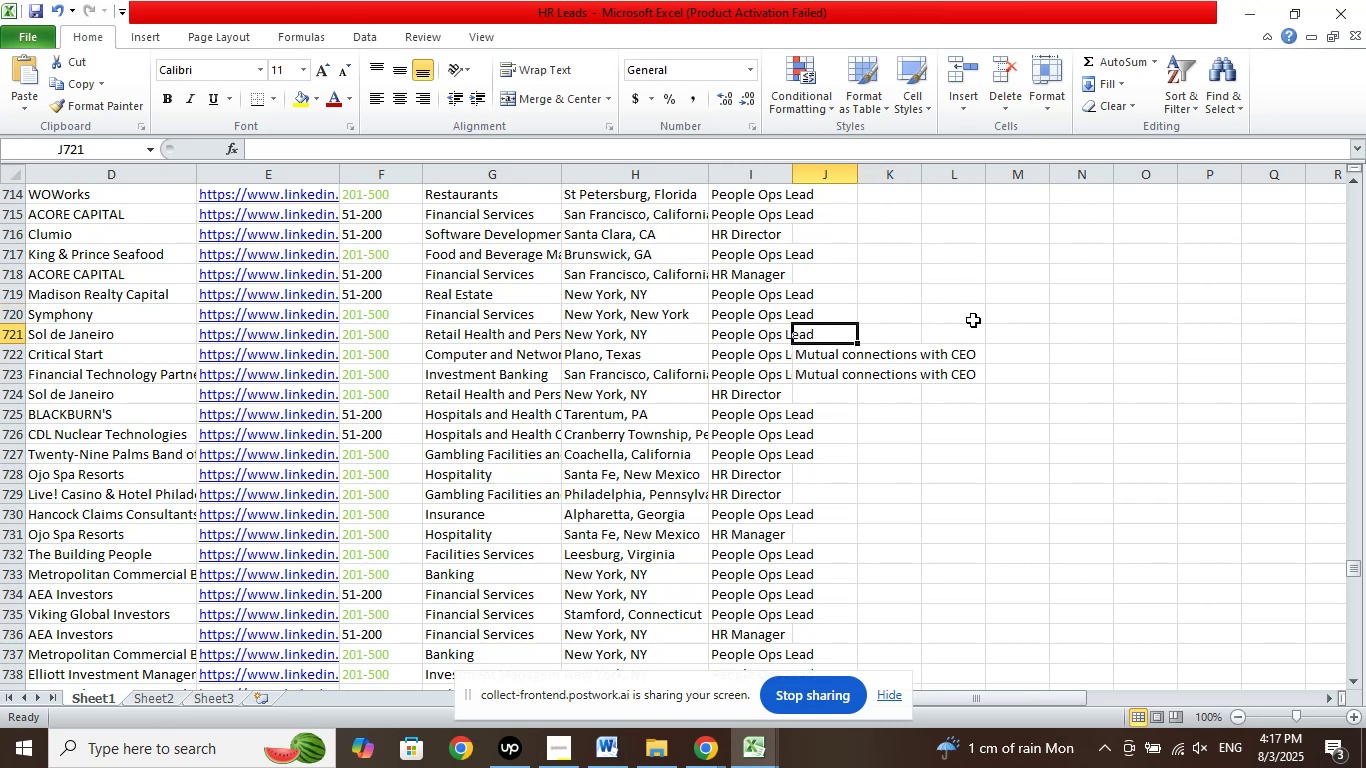 
scroll: coordinate [977, 491], scroll_direction: up, amount: 35.0
 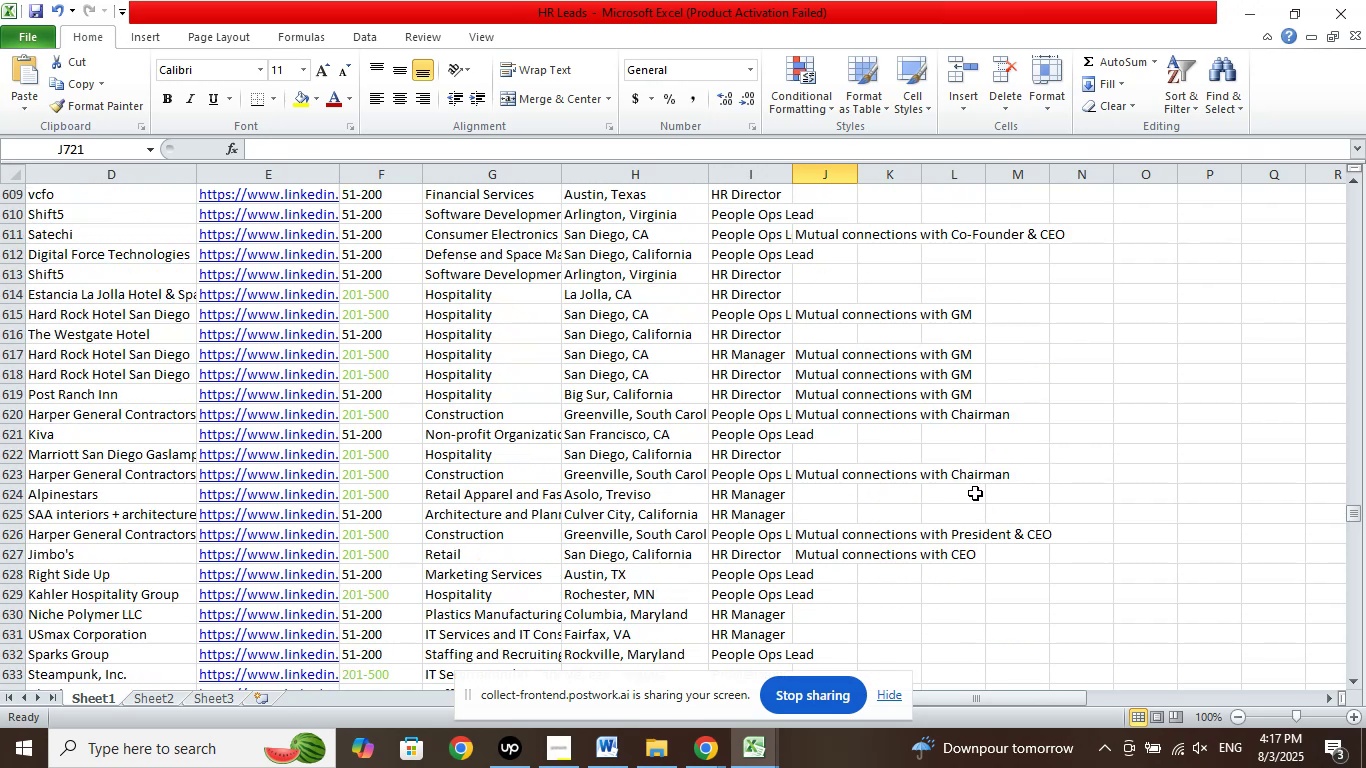 
scroll: coordinate [977, 488], scroll_direction: up, amount: 17.0
 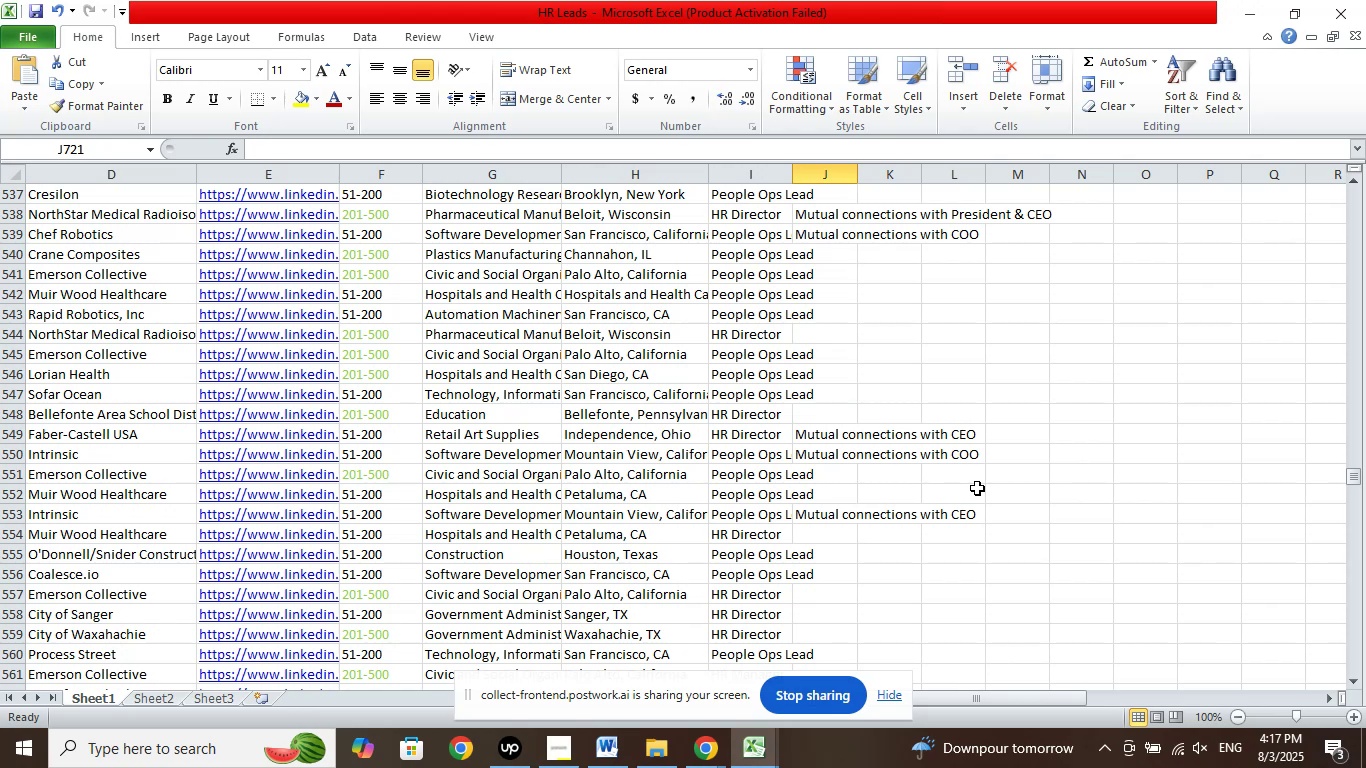 
scroll: coordinate [977, 488], scroll_direction: down, amount: 13.0
 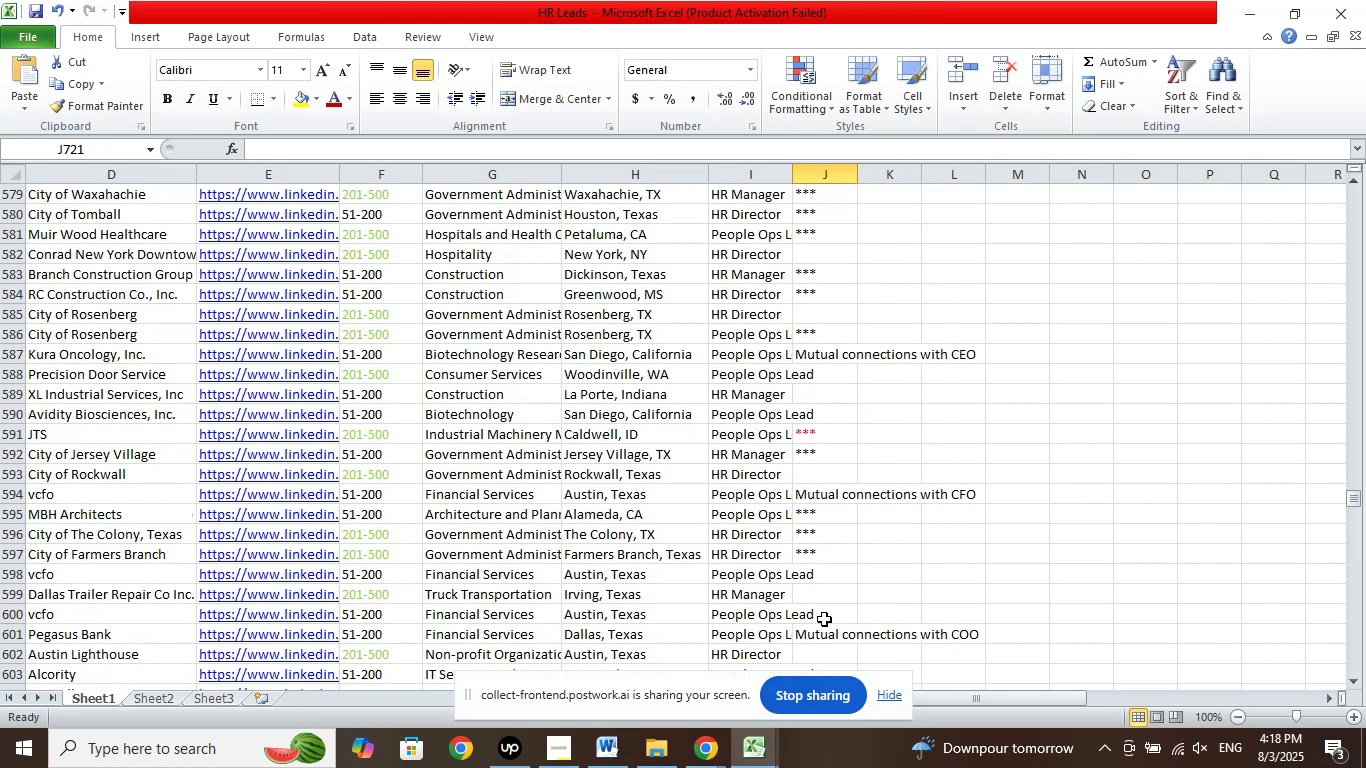 
left_click([720, 742])
 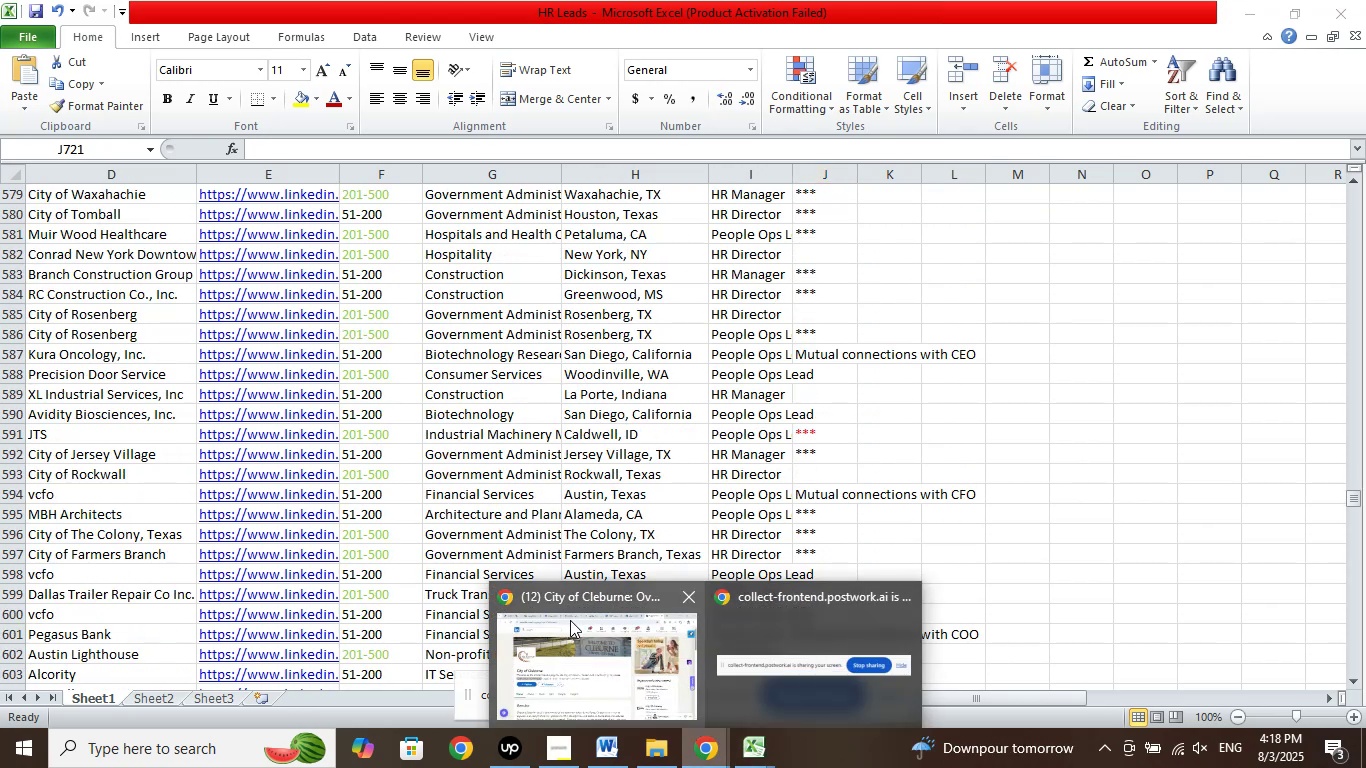 
left_click([633, 662])
 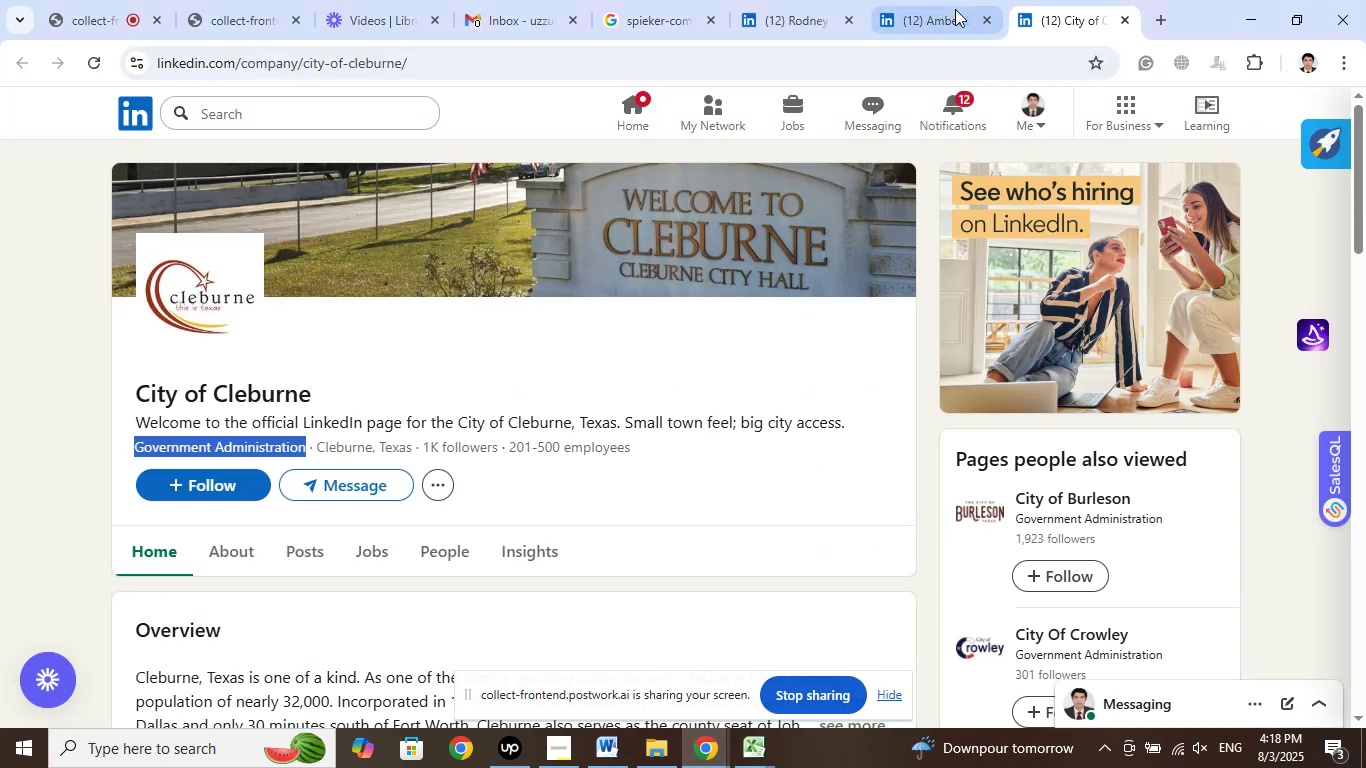 
left_click([934, 10])
 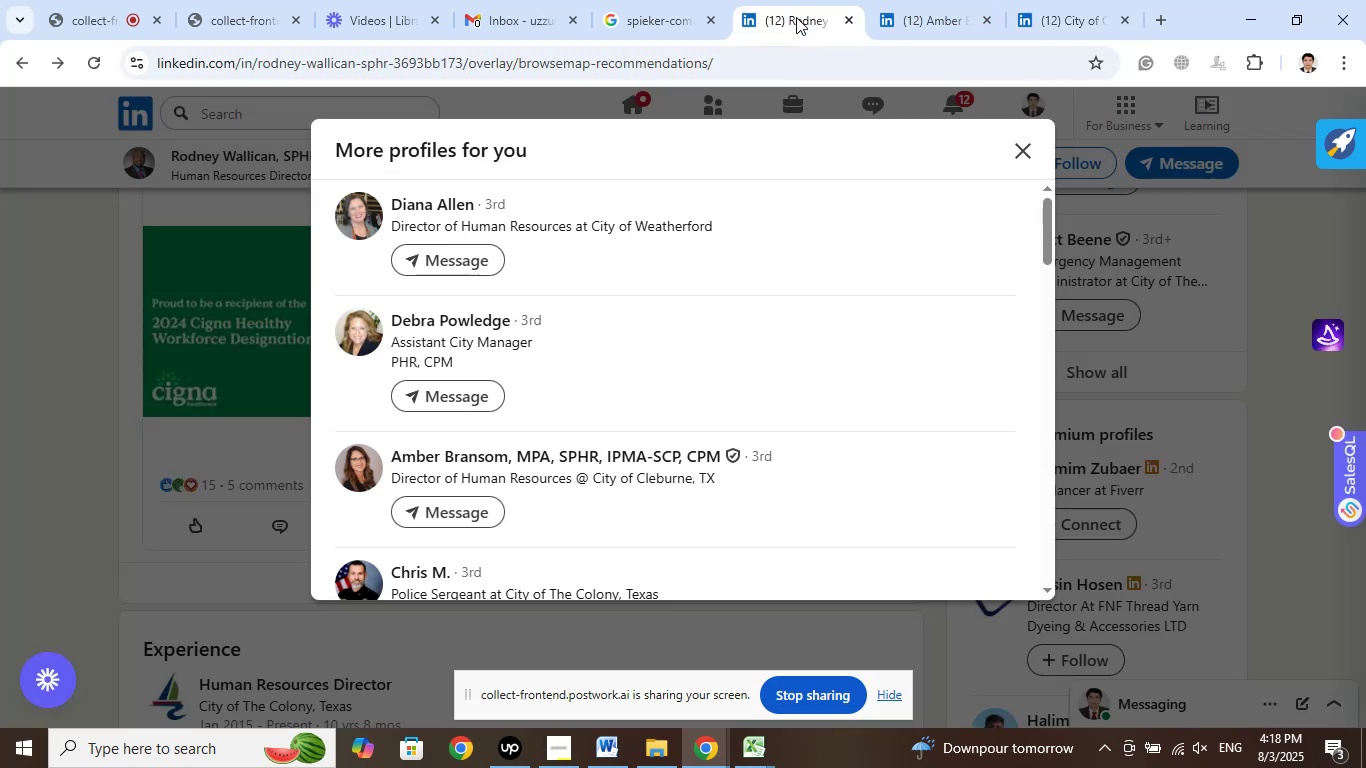 
wait(6.48)
 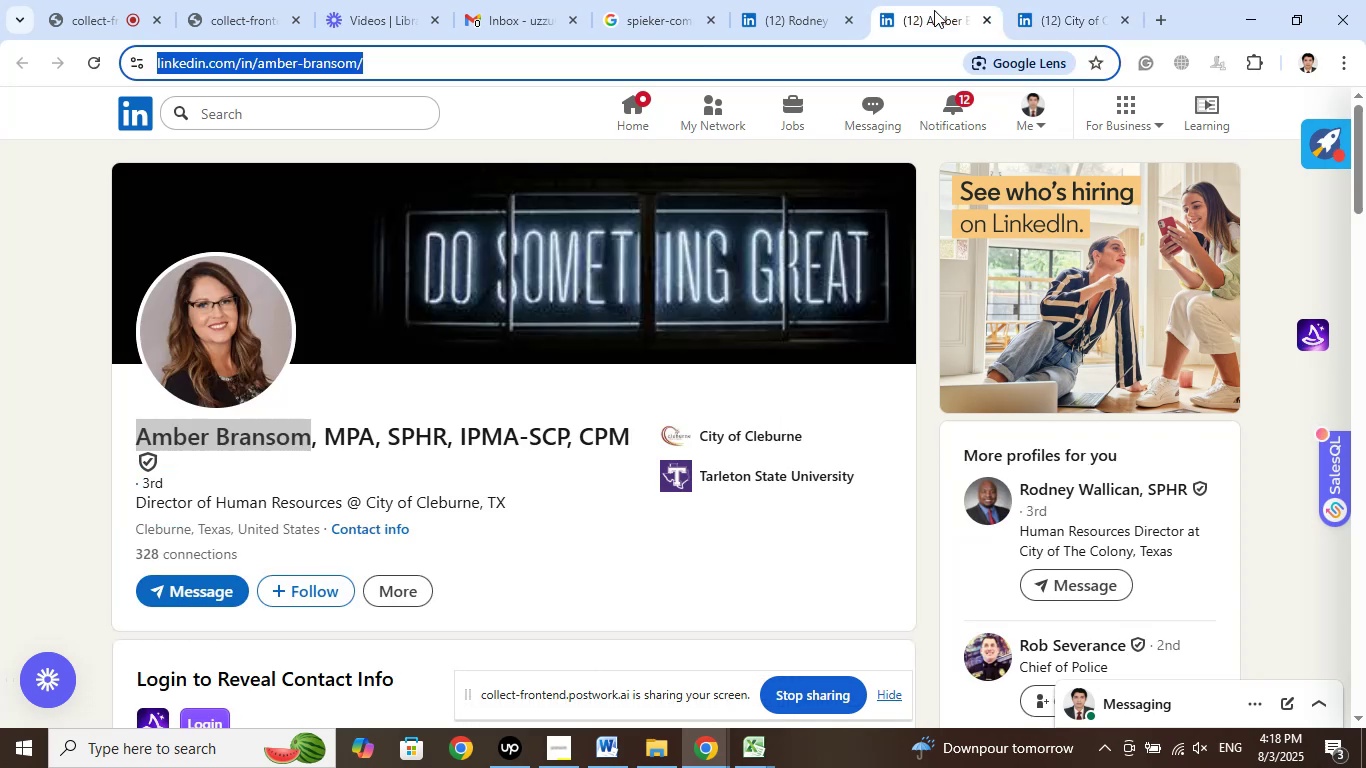 
left_click([1023, 148])
 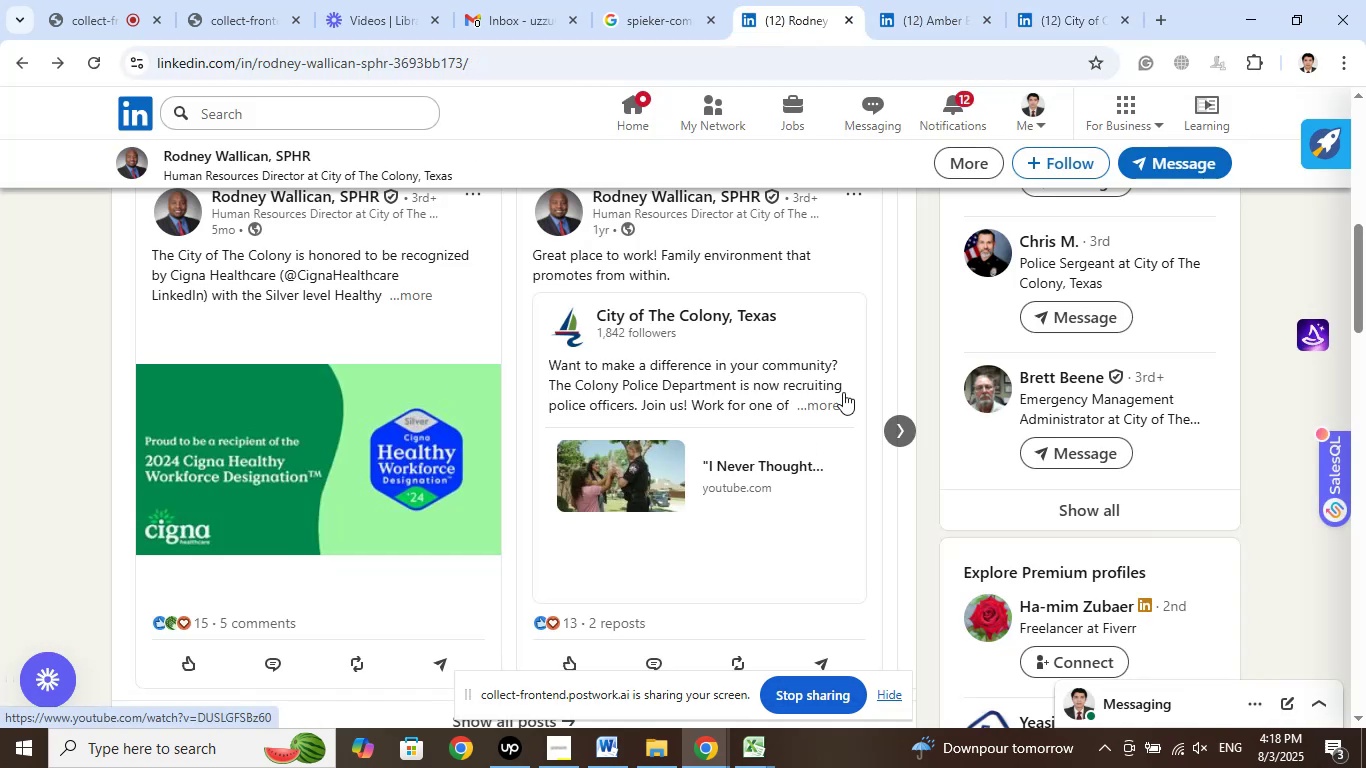 
scroll: coordinate [693, 476], scroll_direction: up, amount: 8.0
 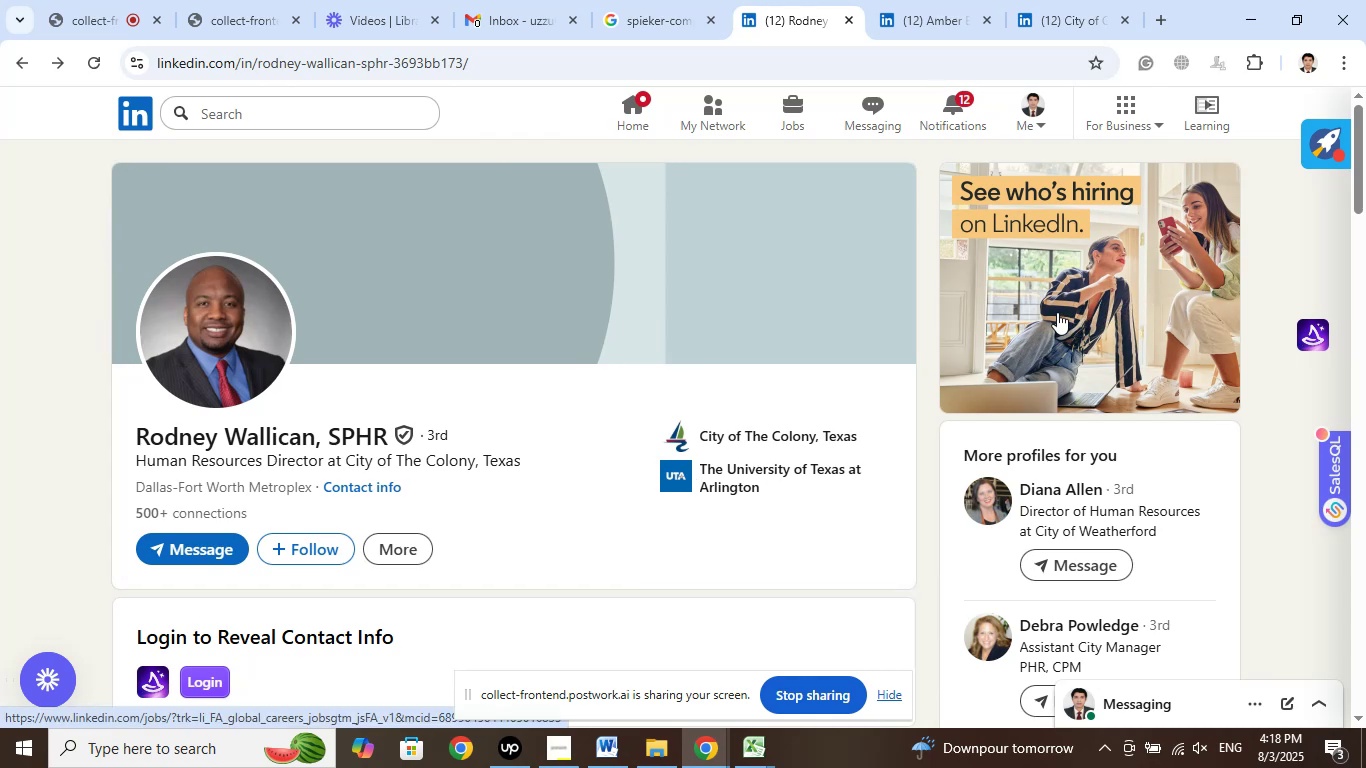 
wait(6.52)
 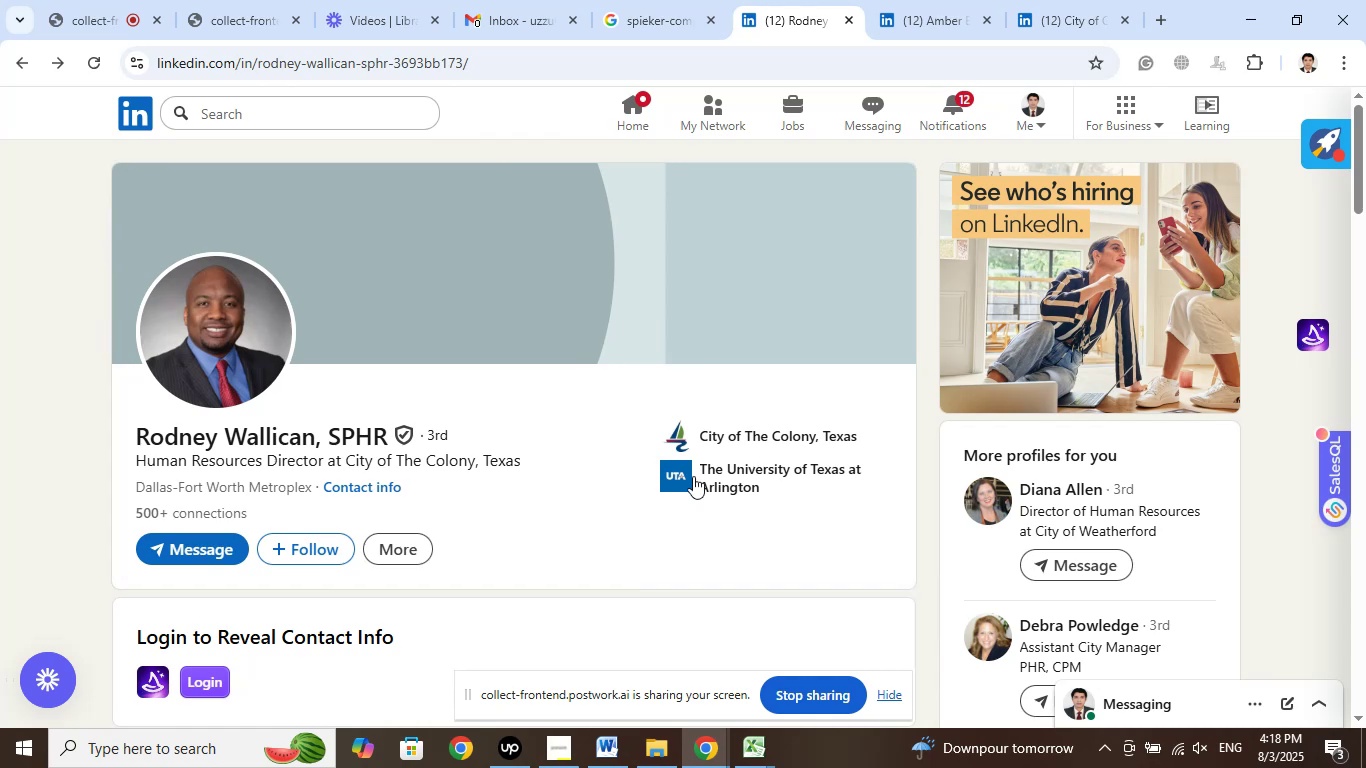 
scroll: coordinate [1146, 573], scroll_direction: down, amount: 7.0
 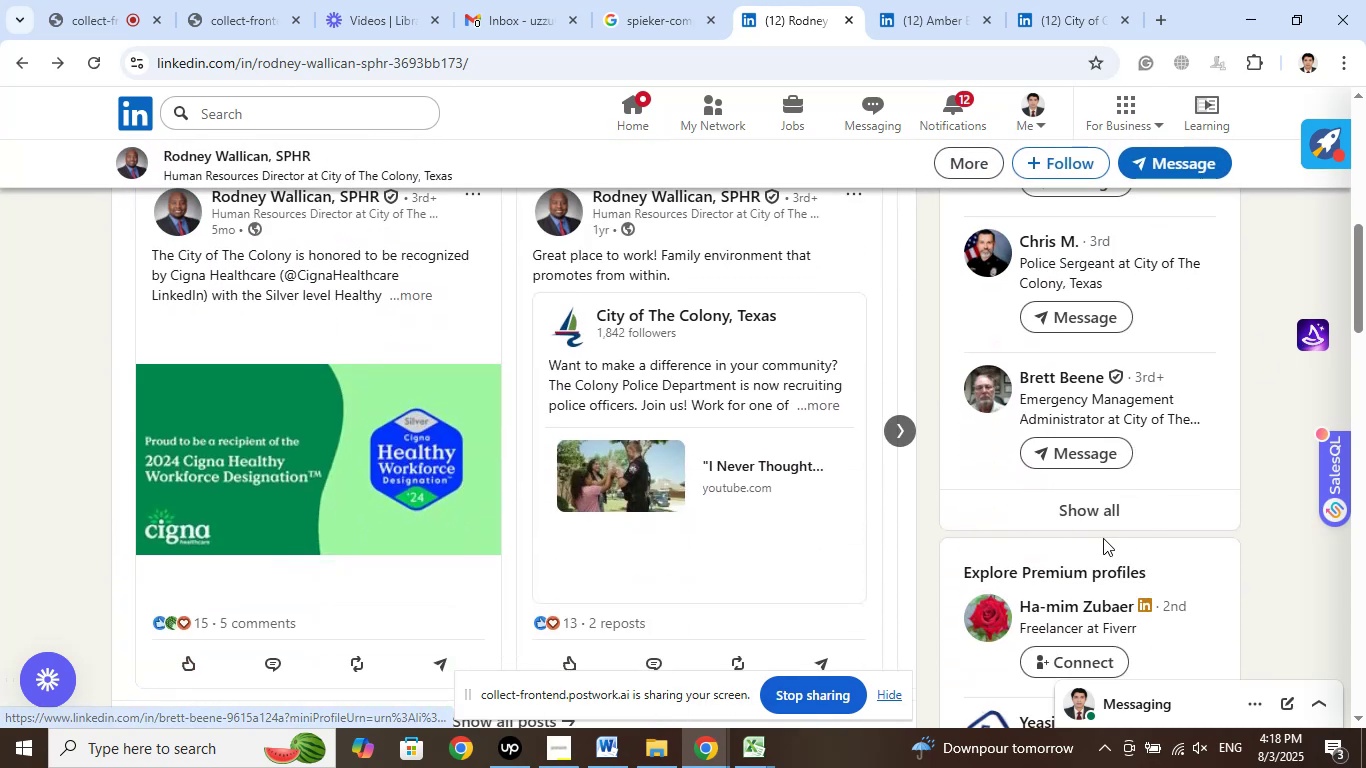 
scroll: coordinate [919, 518], scroll_direction: up, amount: 7.0
 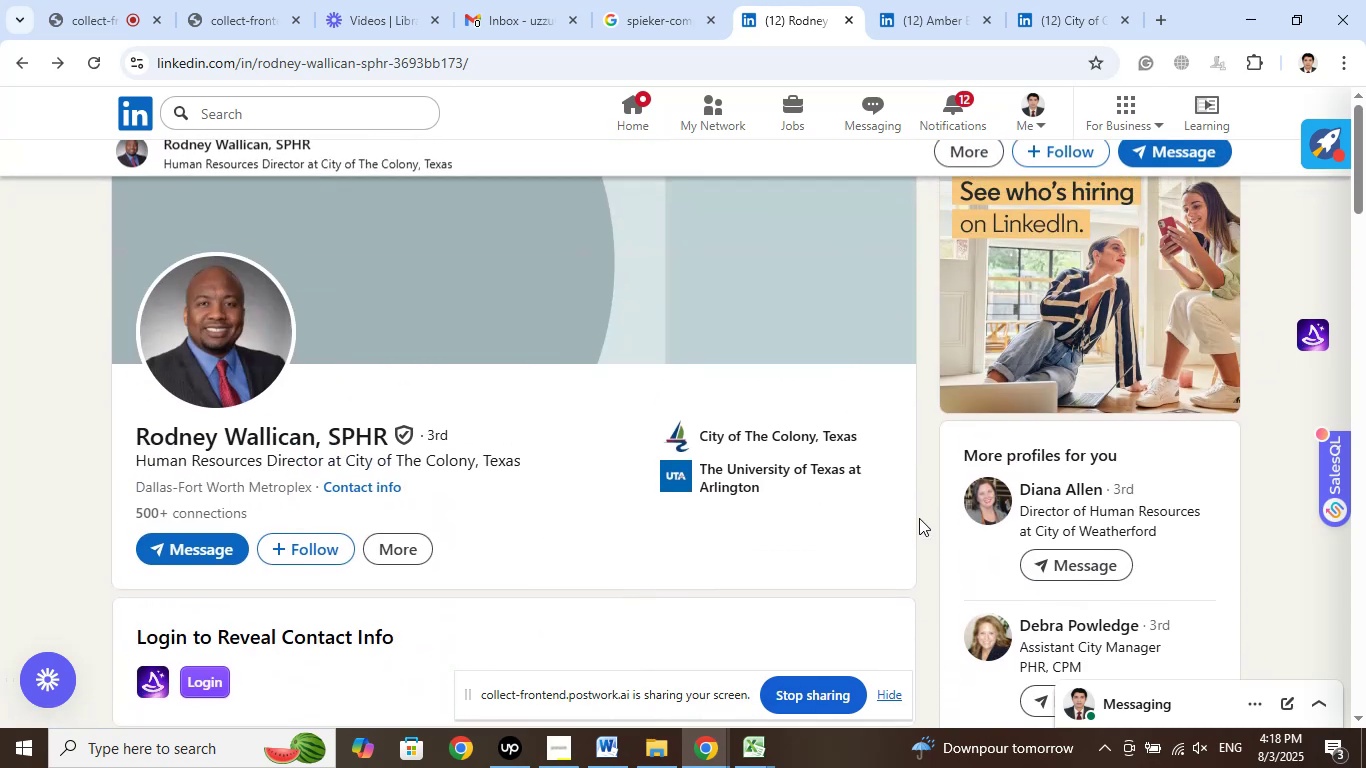 
scroll: coordinate [938, 502], scroll_direction: down, amount: 9.0
 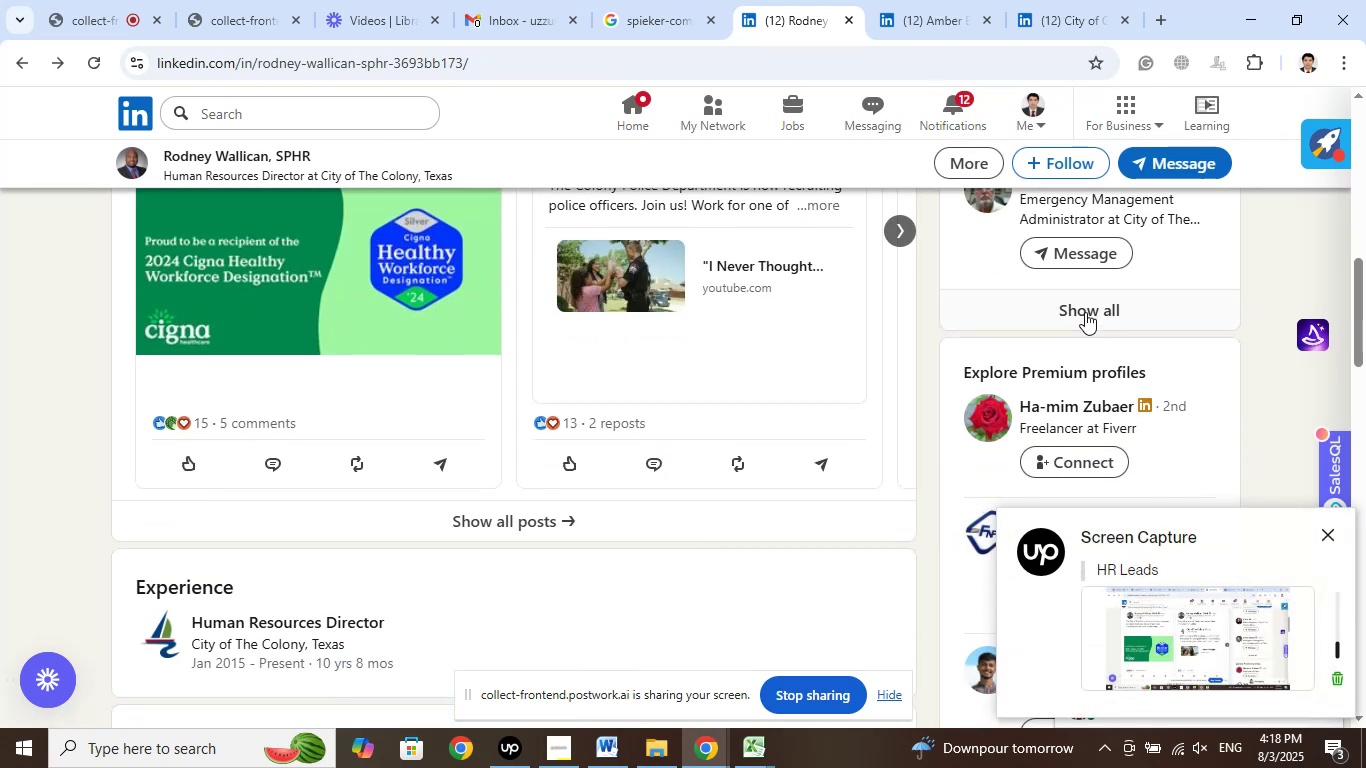 
left_click([1086, 311])
 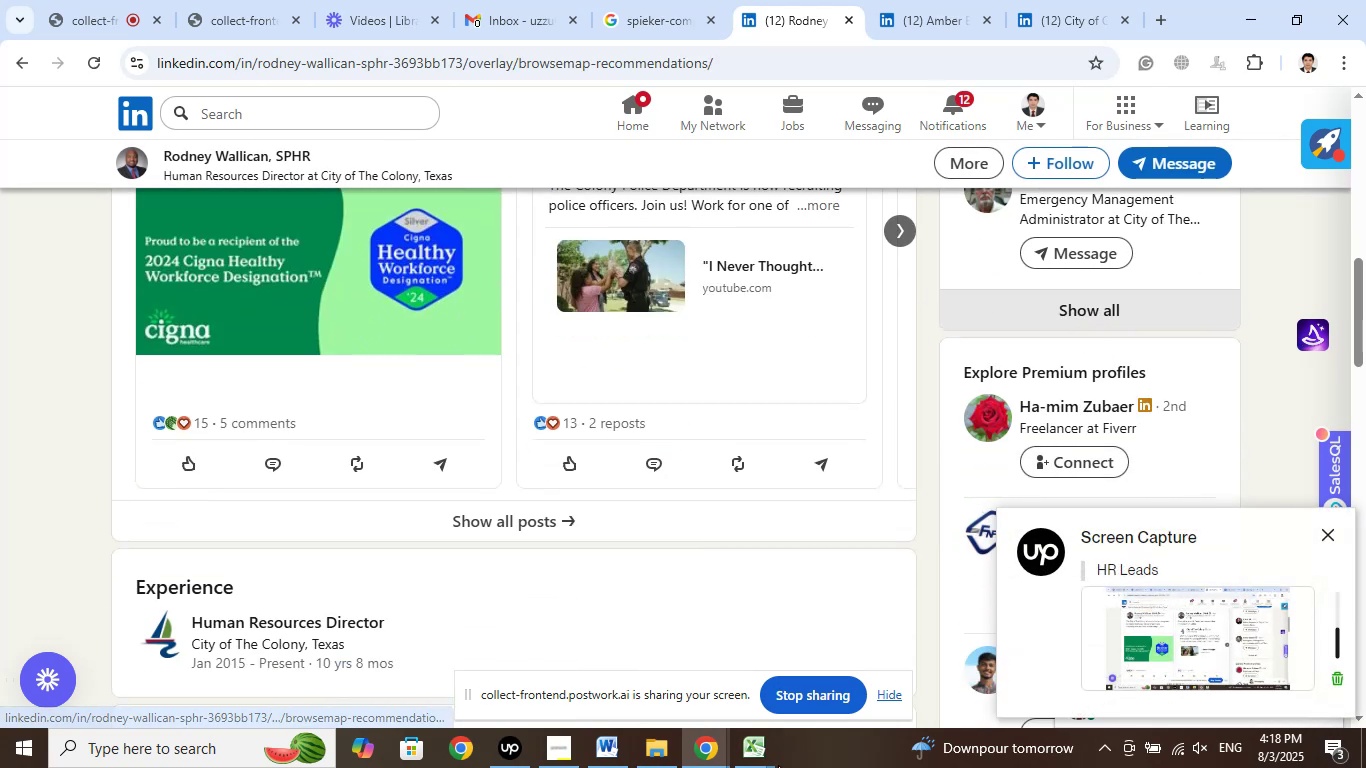 
left_click([755, 744])
 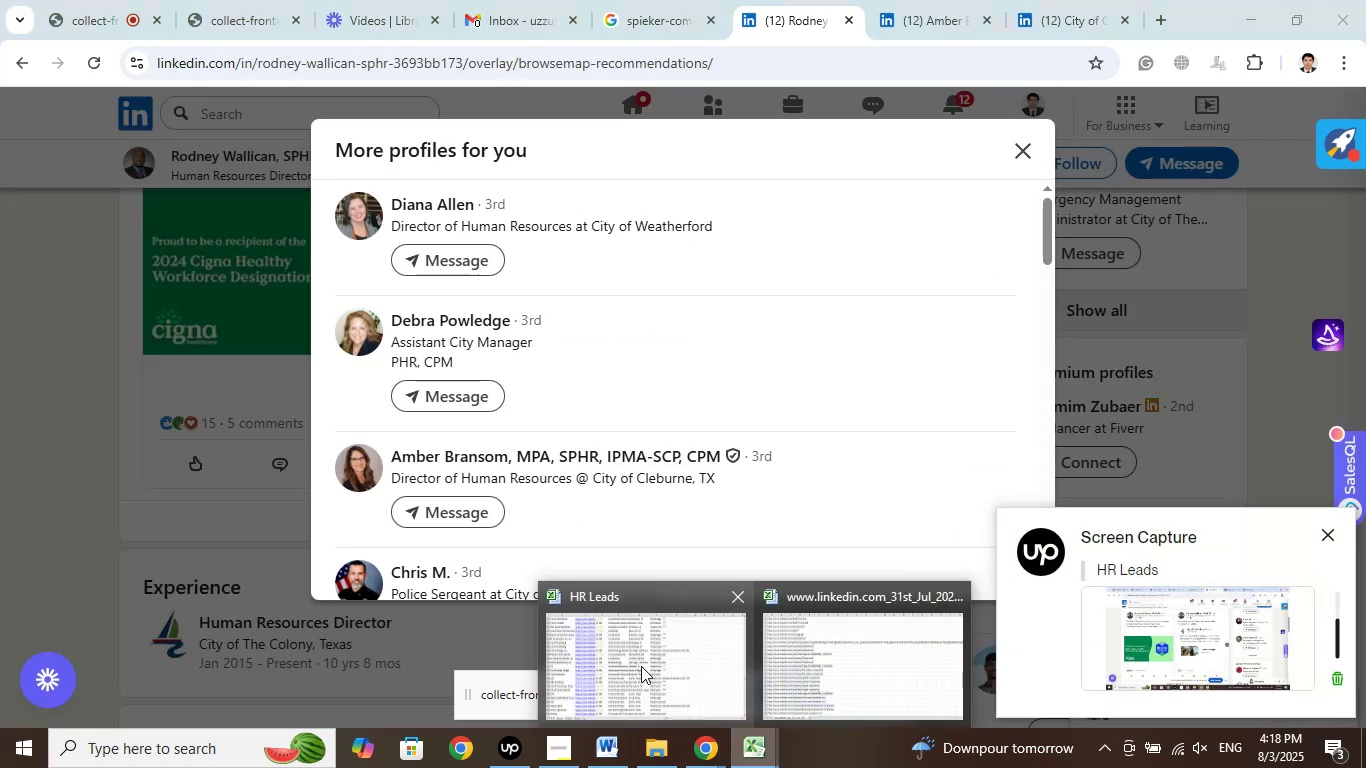 
left_click([641, 665])
 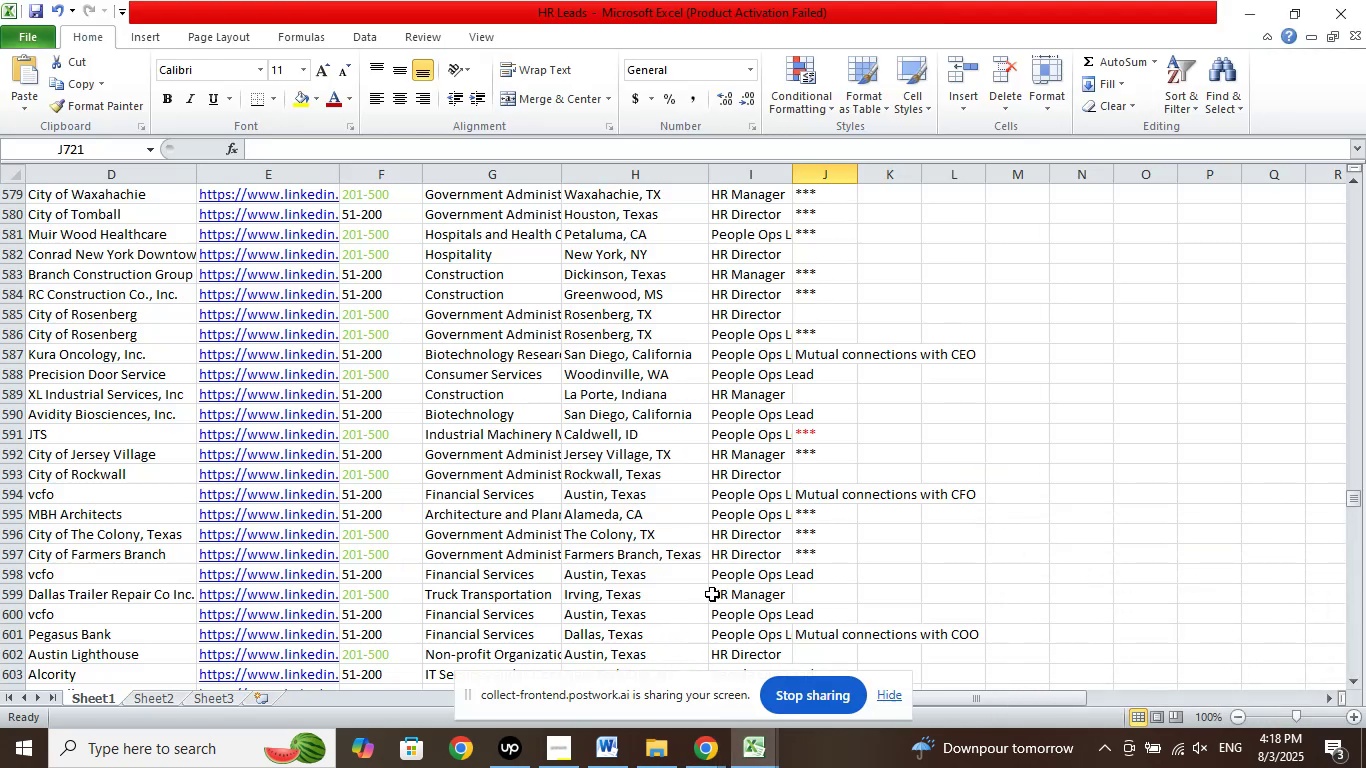 
scroll: coordinate [716, 586], scroll_direction: down, amount: 15.0
 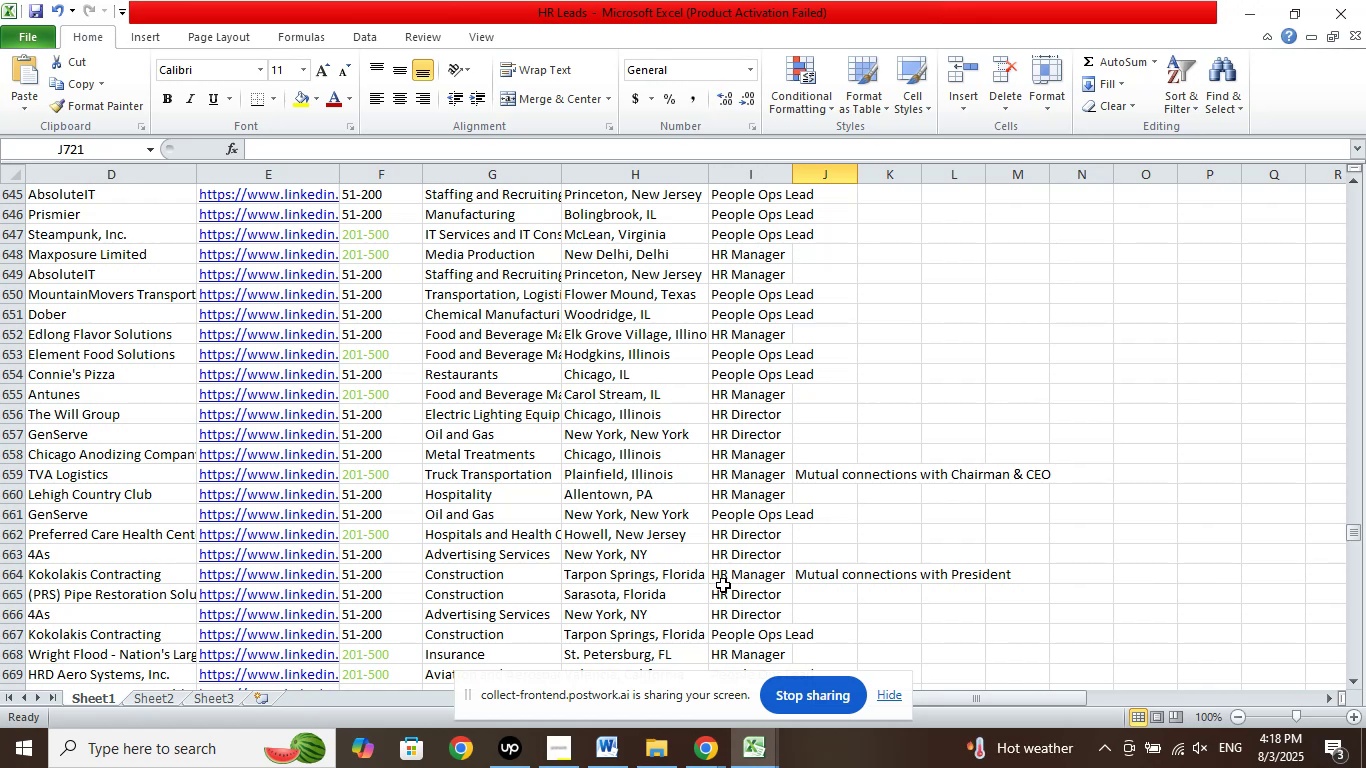 
wait(12.1)
 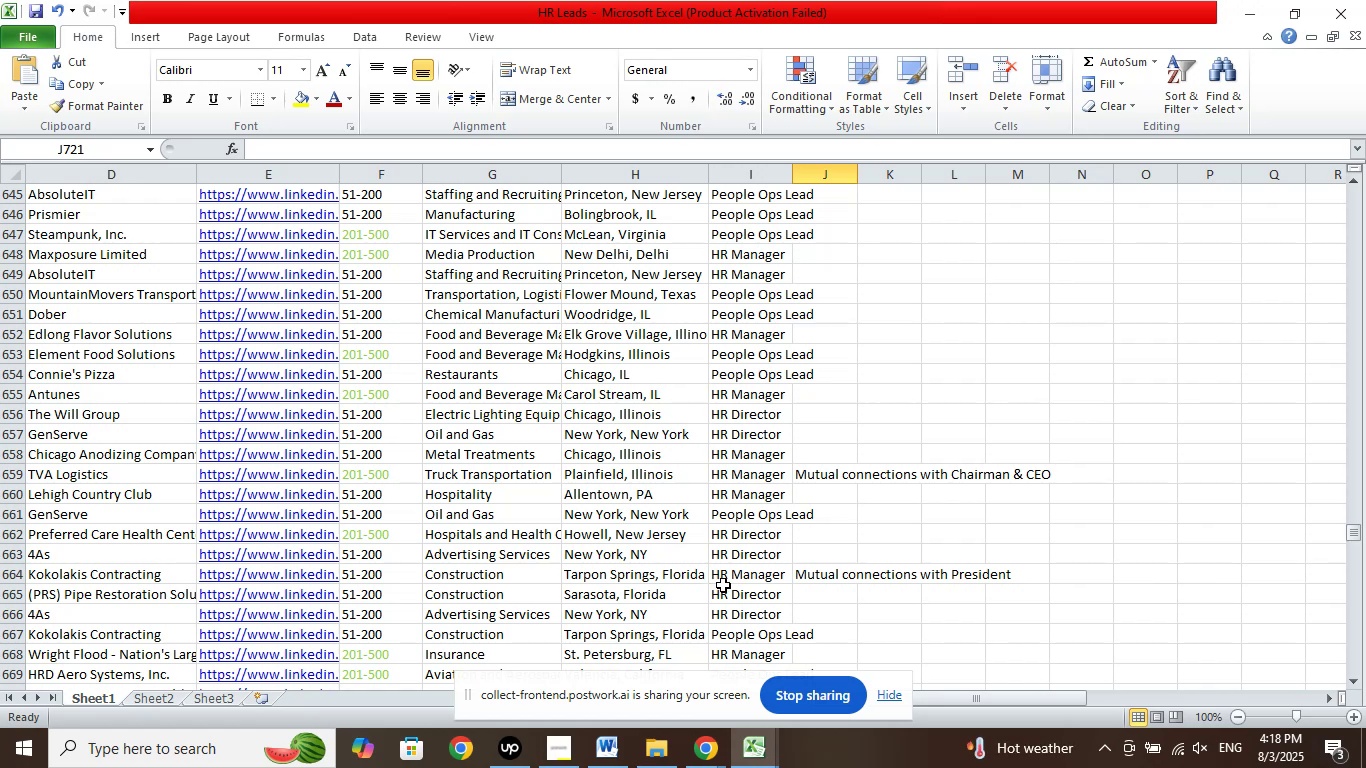 
left_click_drag(start_coordinate=[996, 702], to_coordinate=[859, 695])
 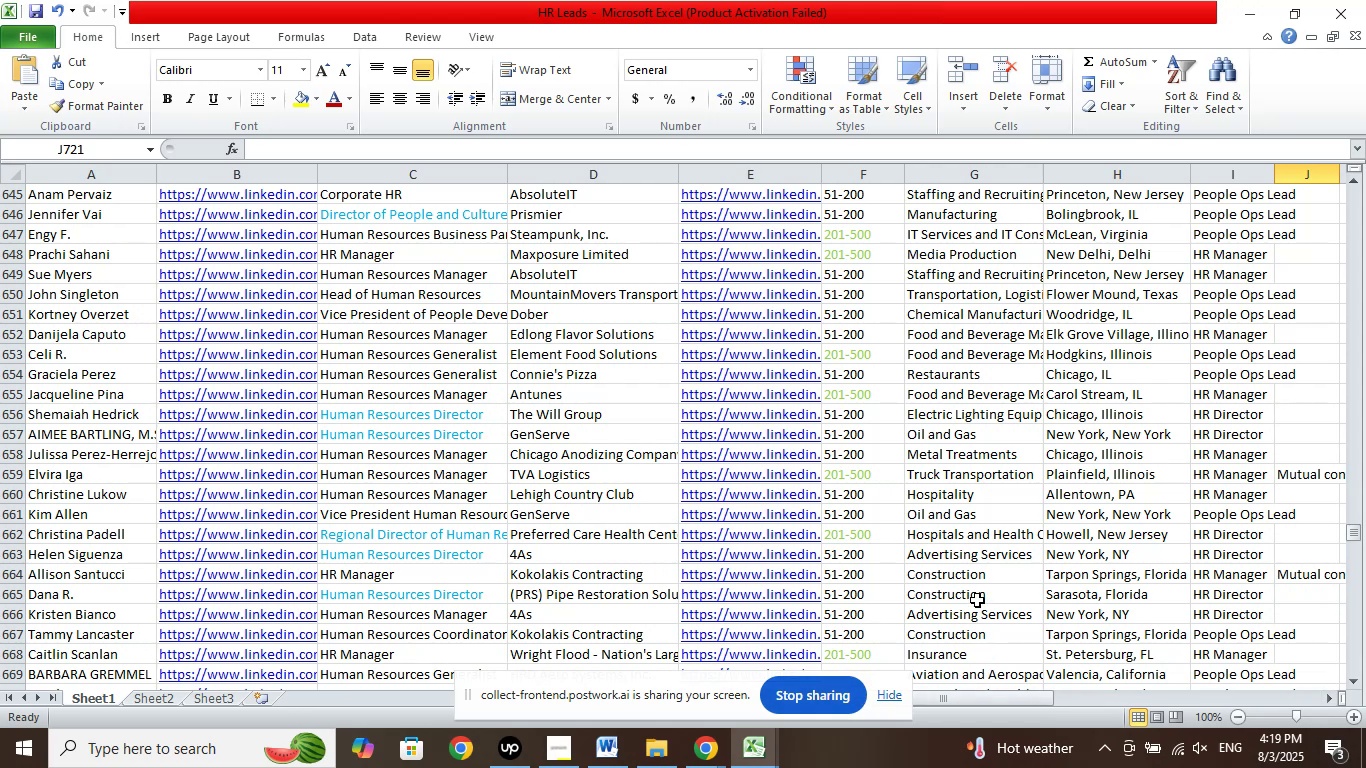 
wait(5.9)
 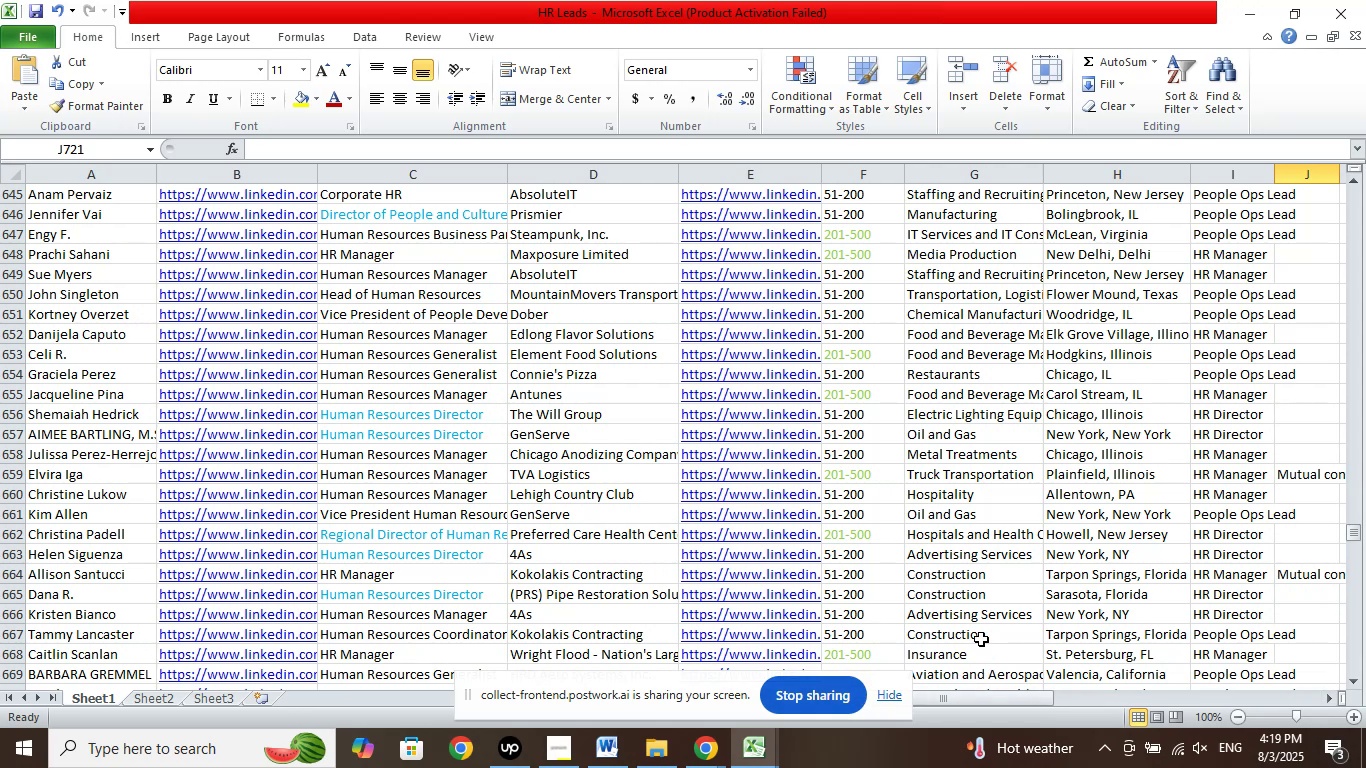 
scroll: coordinate [977, 597], scroll_direction: down, amount: 3.0
 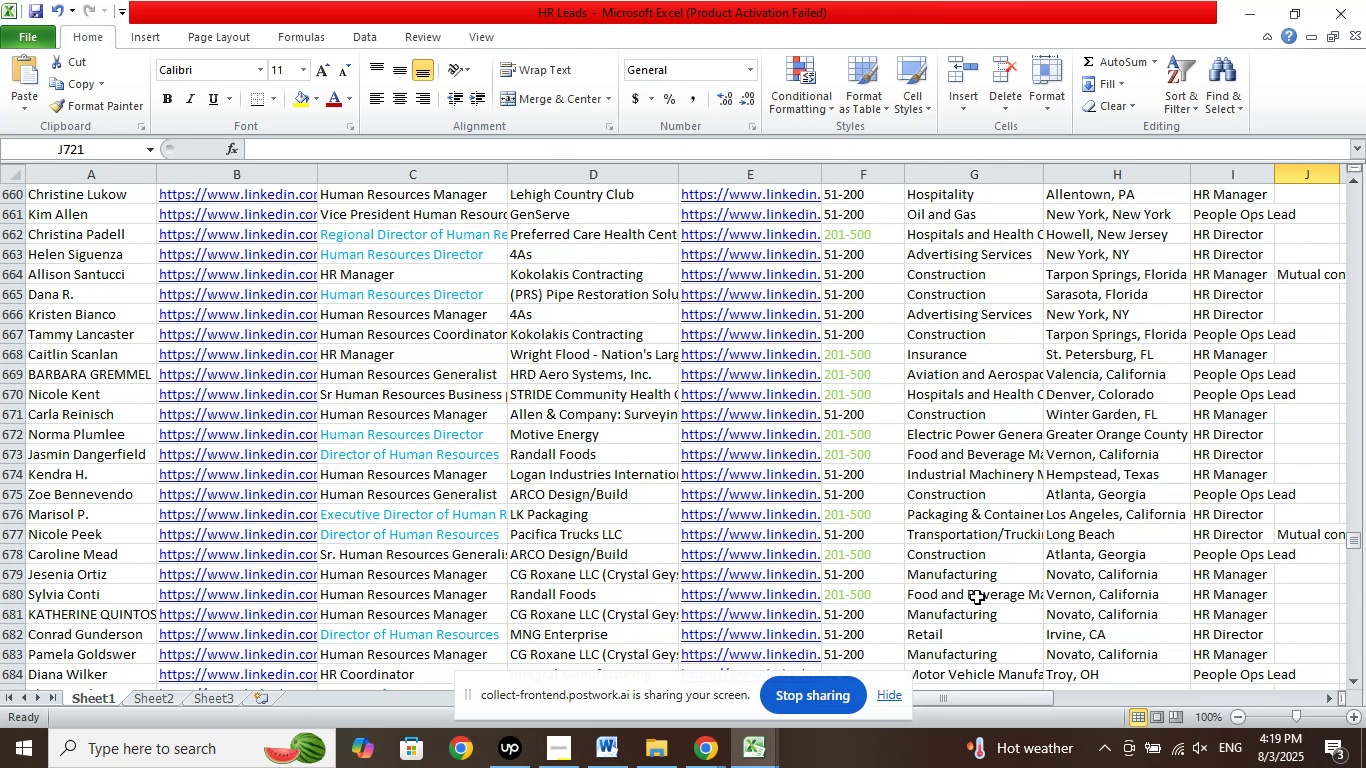 
wait(6.26)
 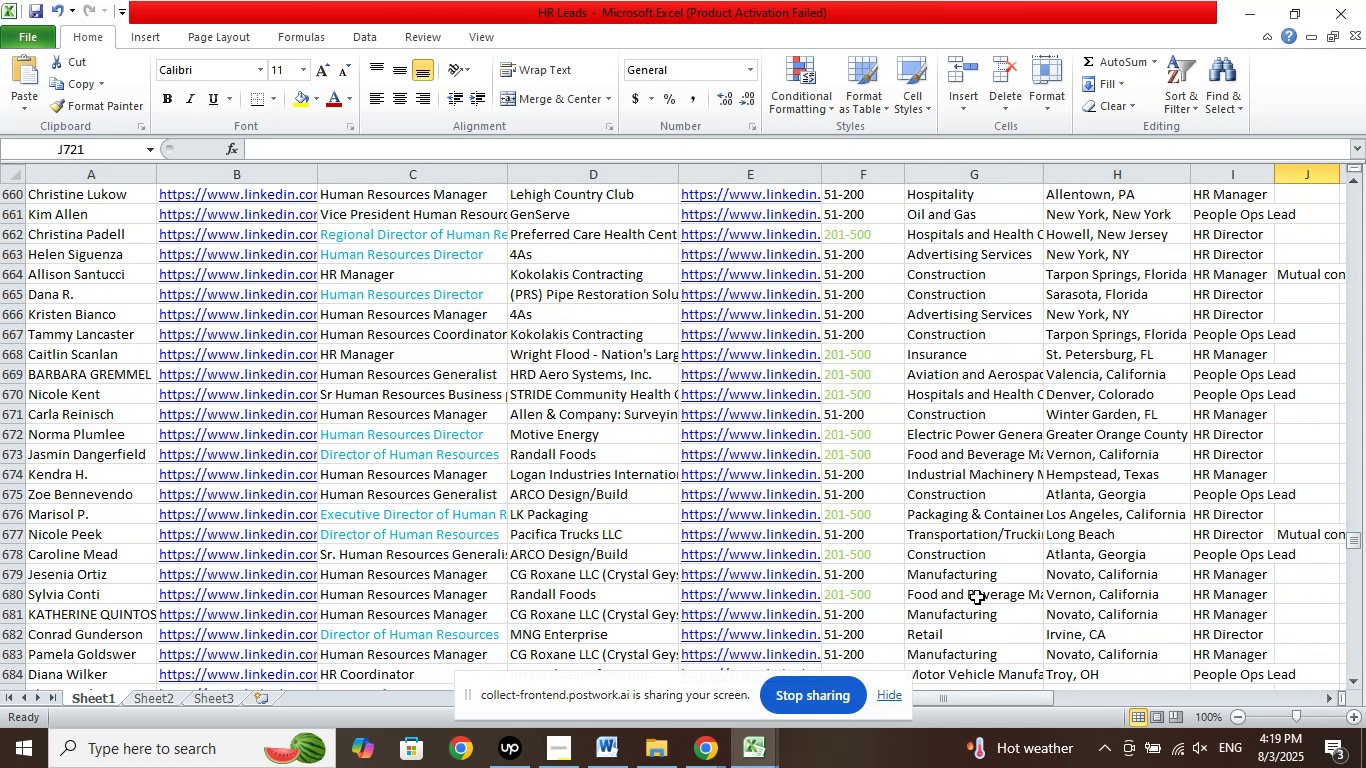 
scroll: coordinate [977, 597], scroll_direction: up, amount: 13.0
 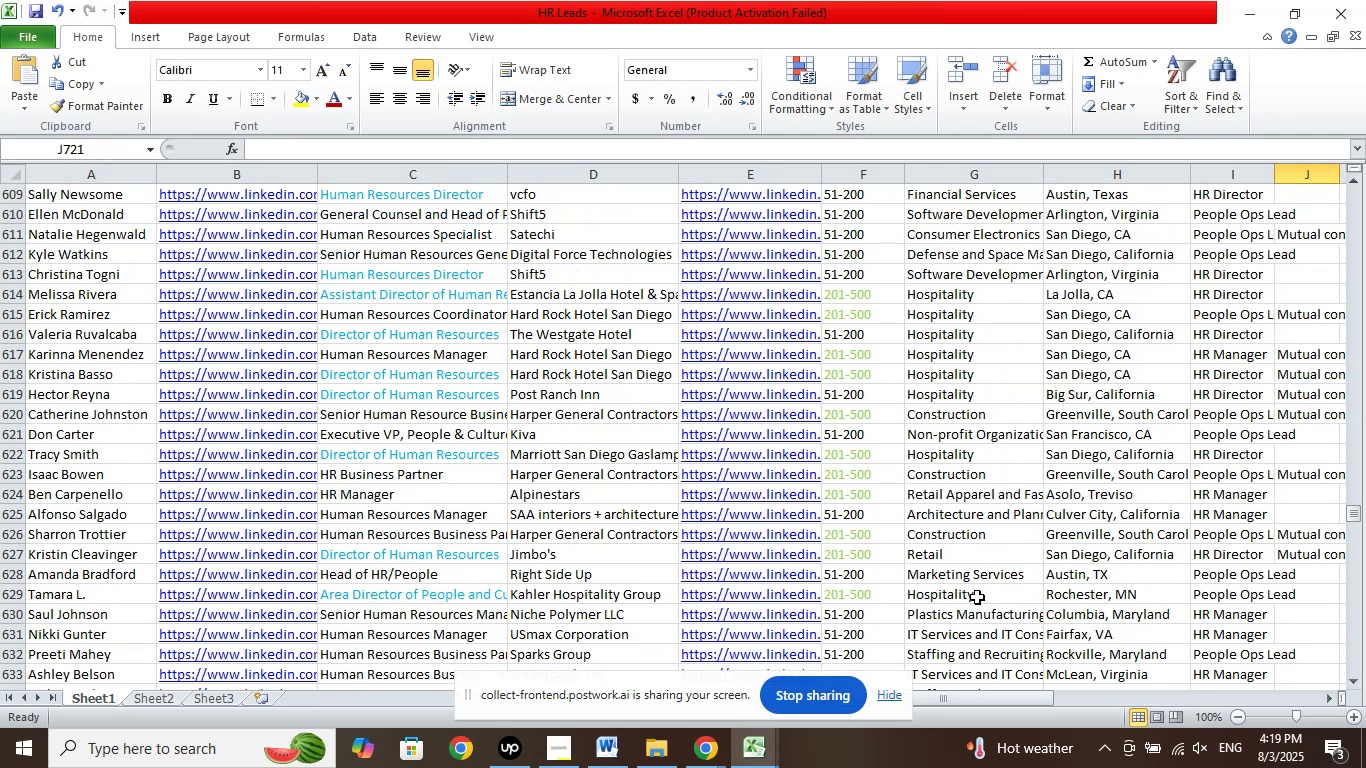 
scroll: coordinate [977, 597], scroll_direction: up, amount: 4.0
 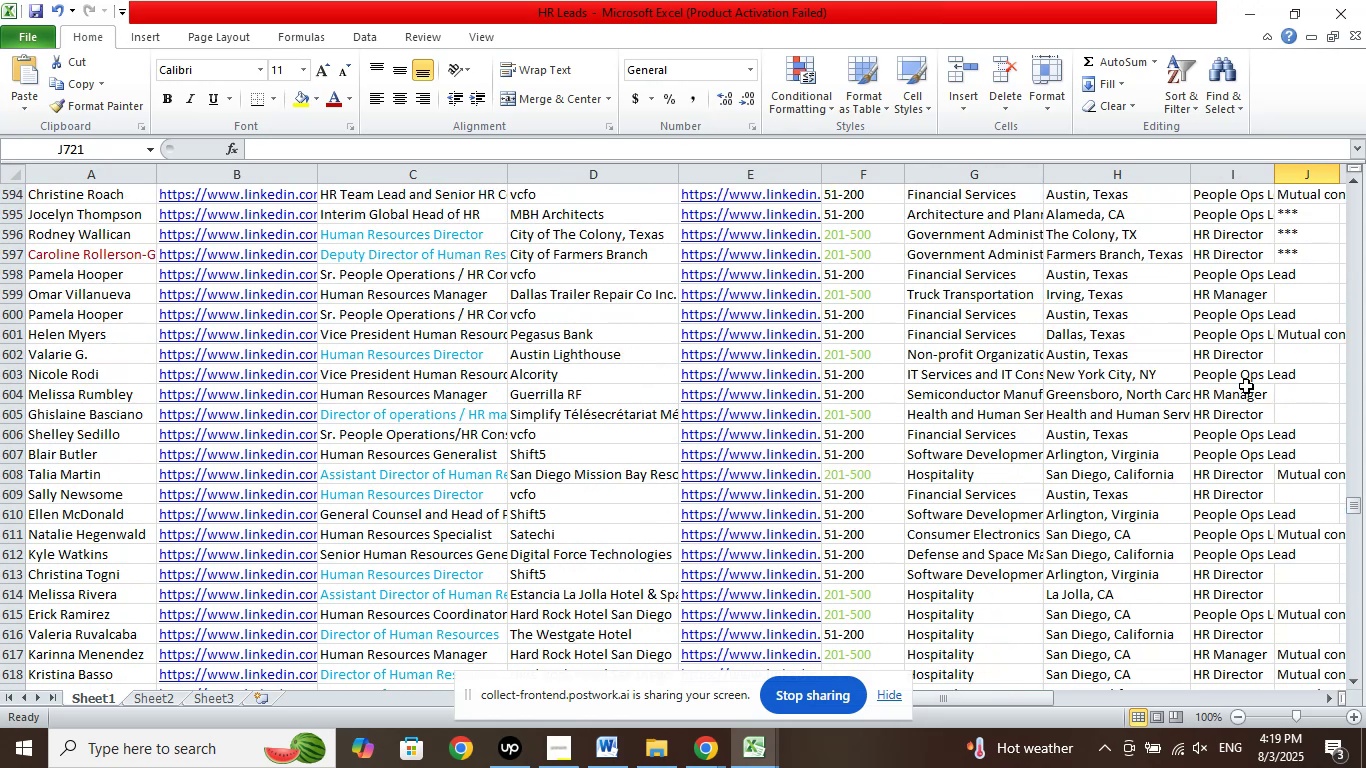 
wait(10.62)
 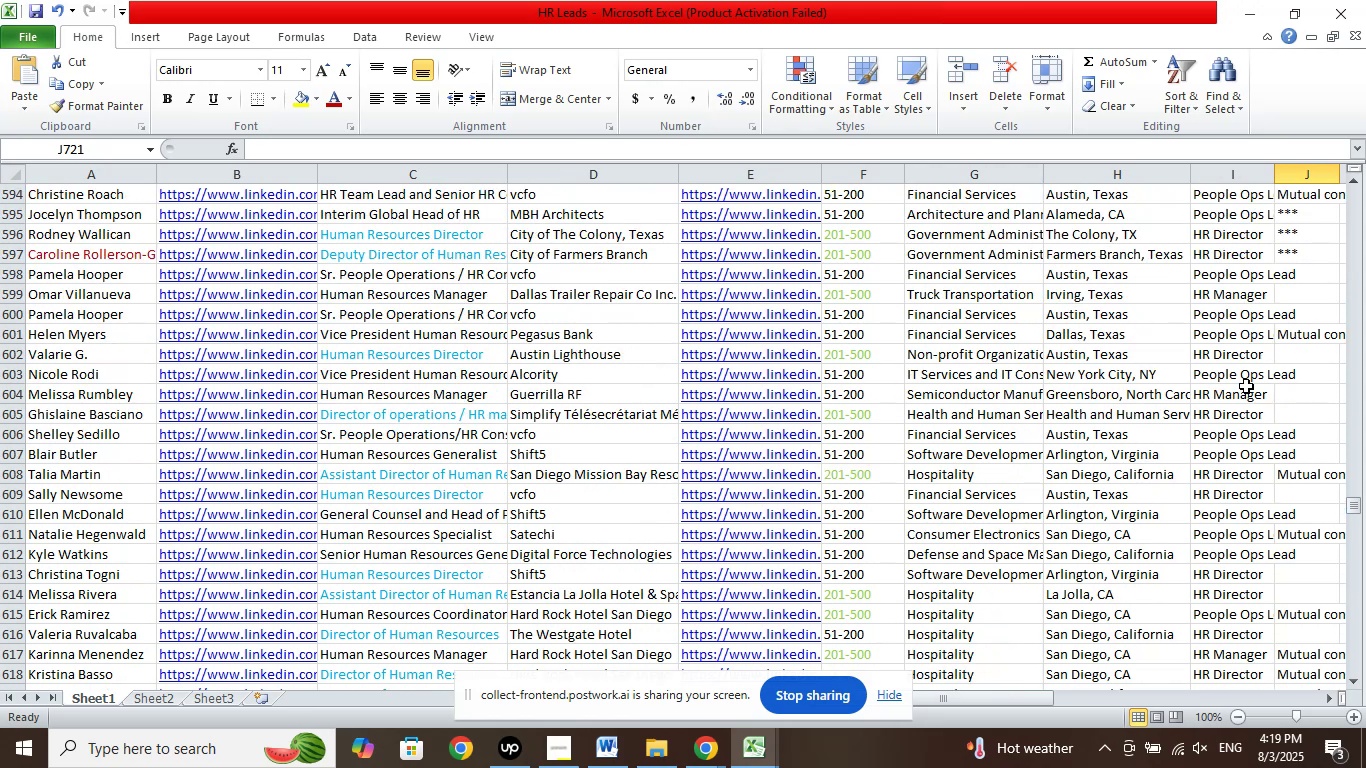 
left_click([1296, 256])
 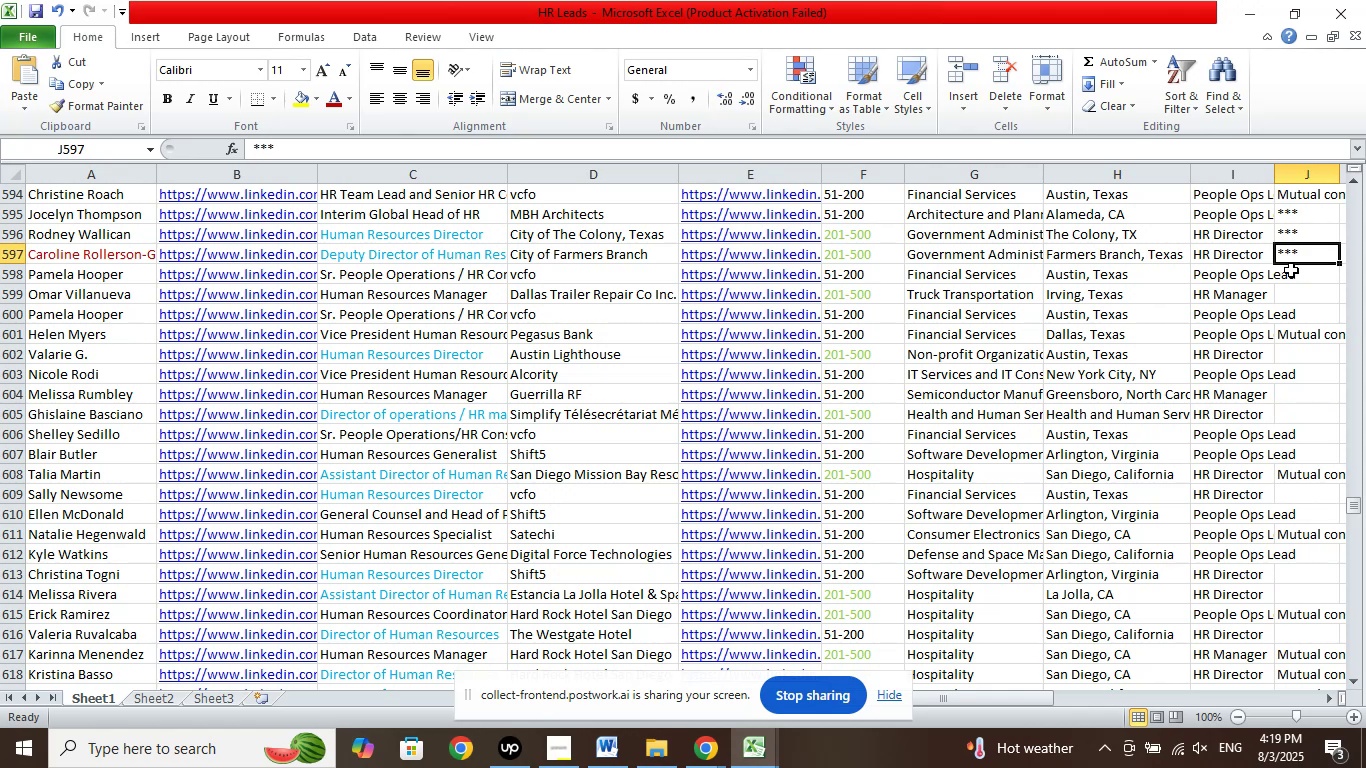 
key(Delete)
 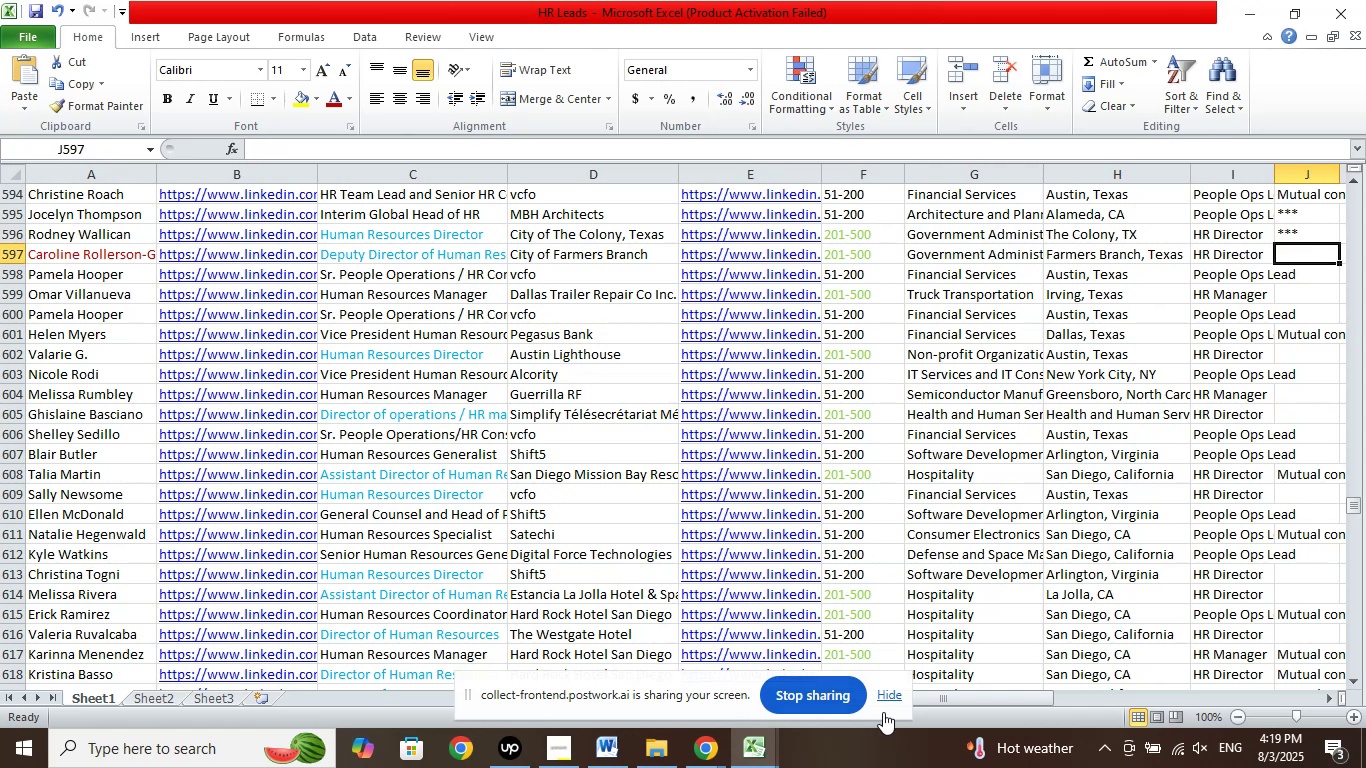 
wait(5.31)
 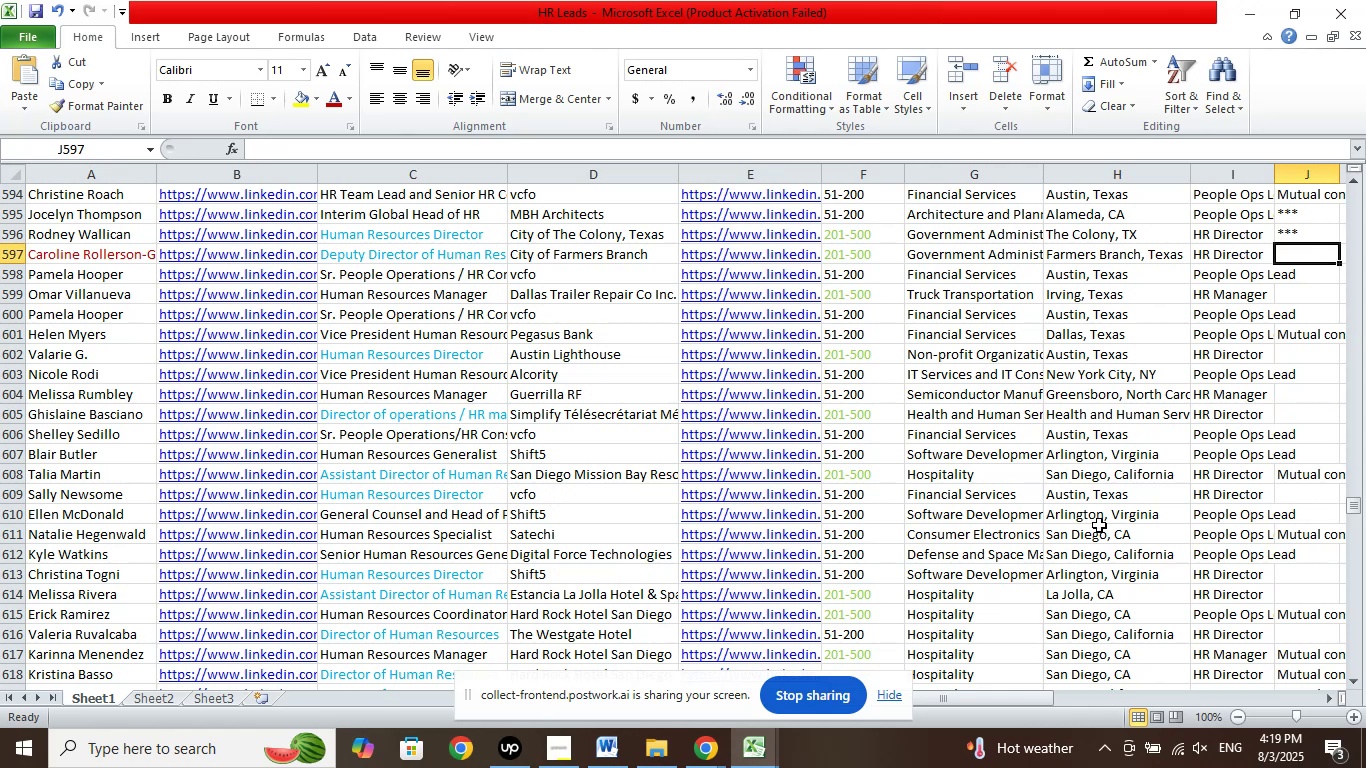 
left_click([755, 747])
 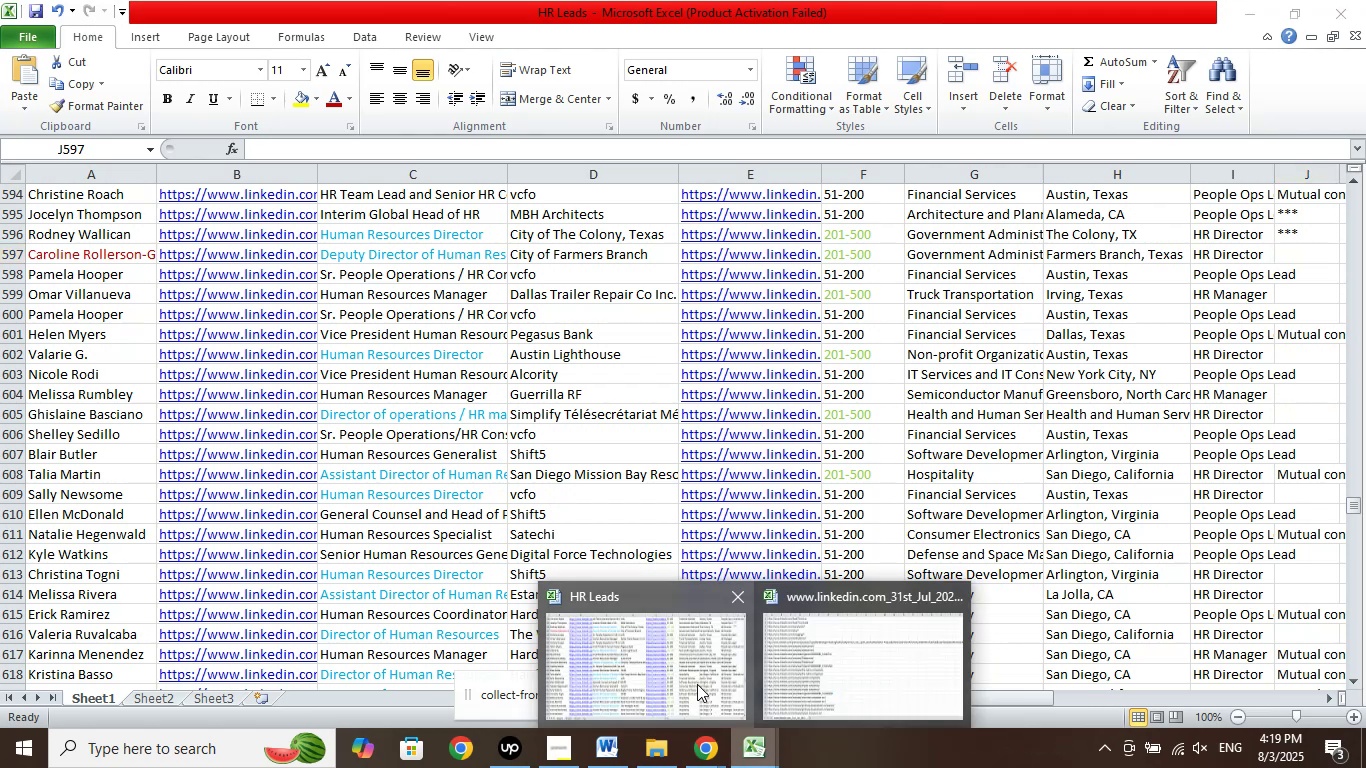 
left_click([694, 681])
 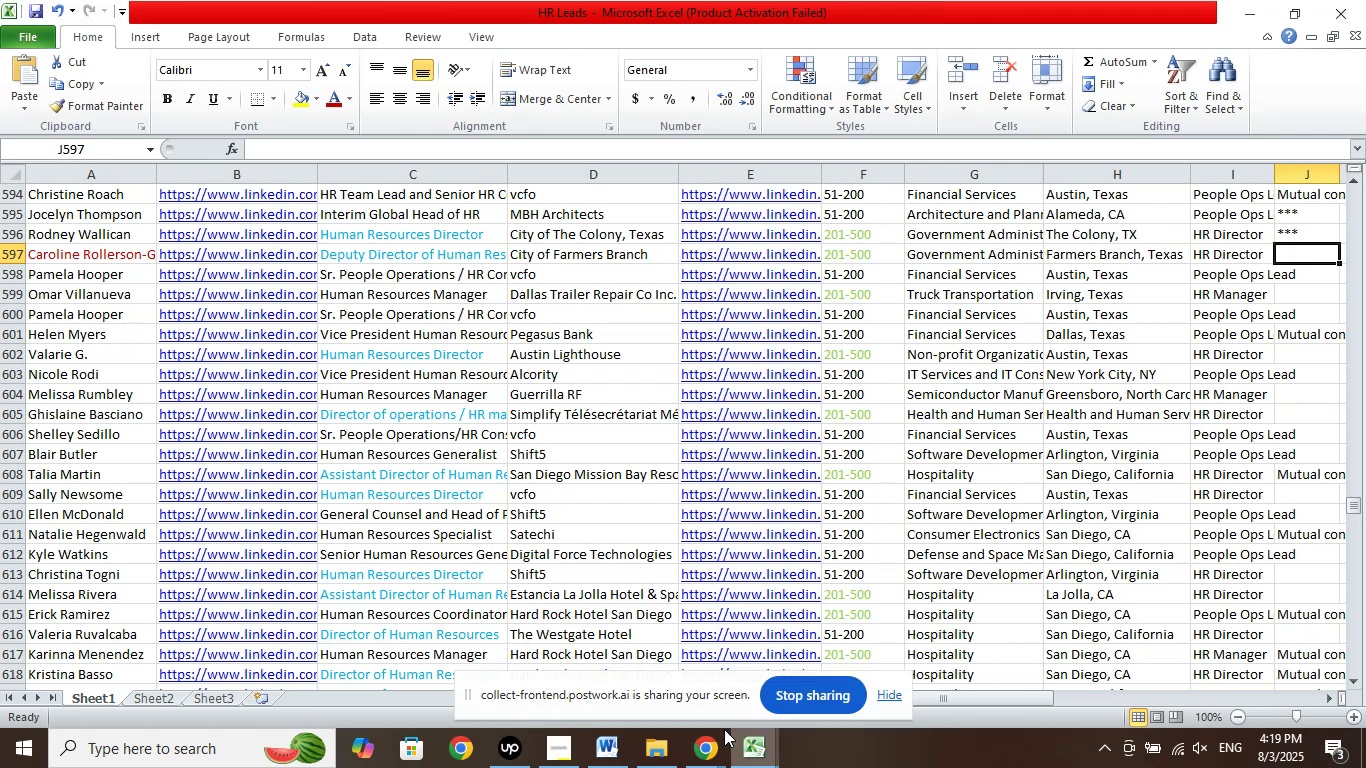 
left_click([698, 746])
 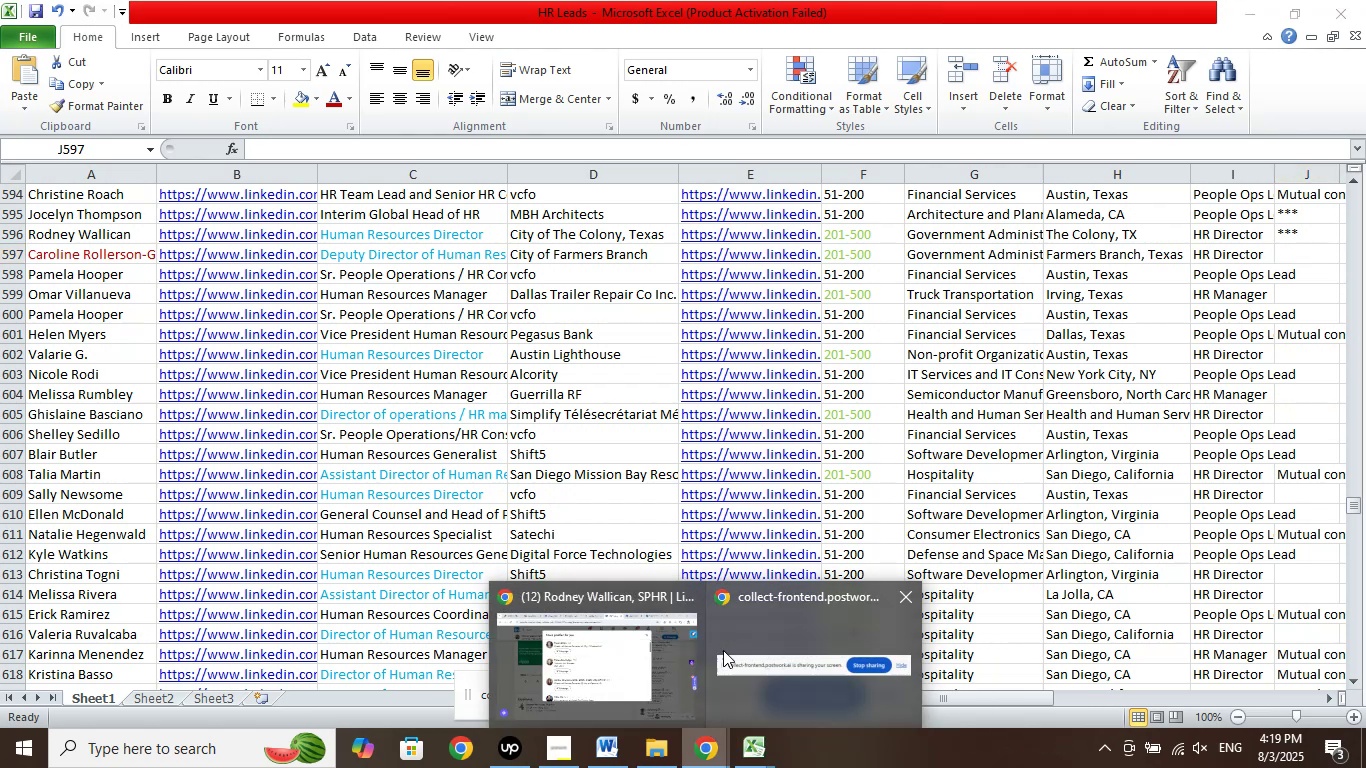 
left_click([724, 649])
 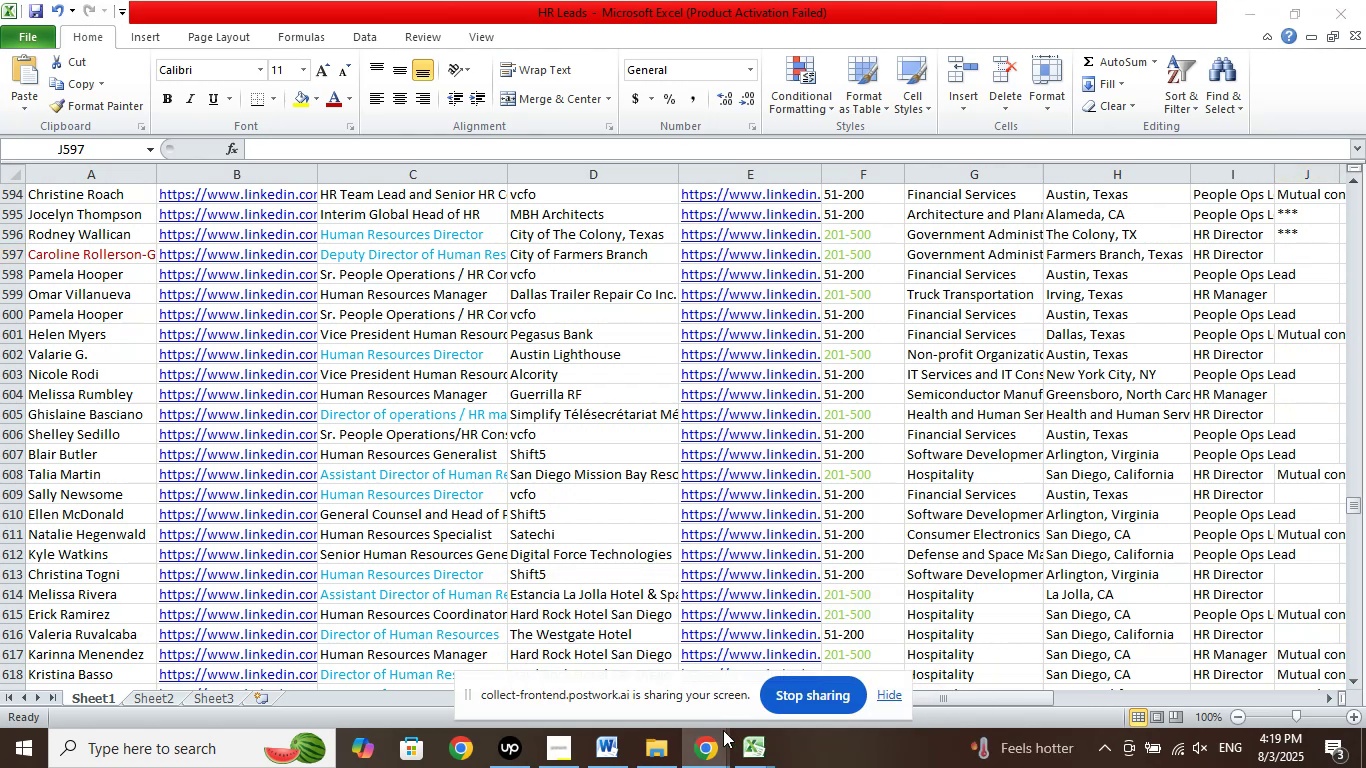 
left_click([710, 743])
 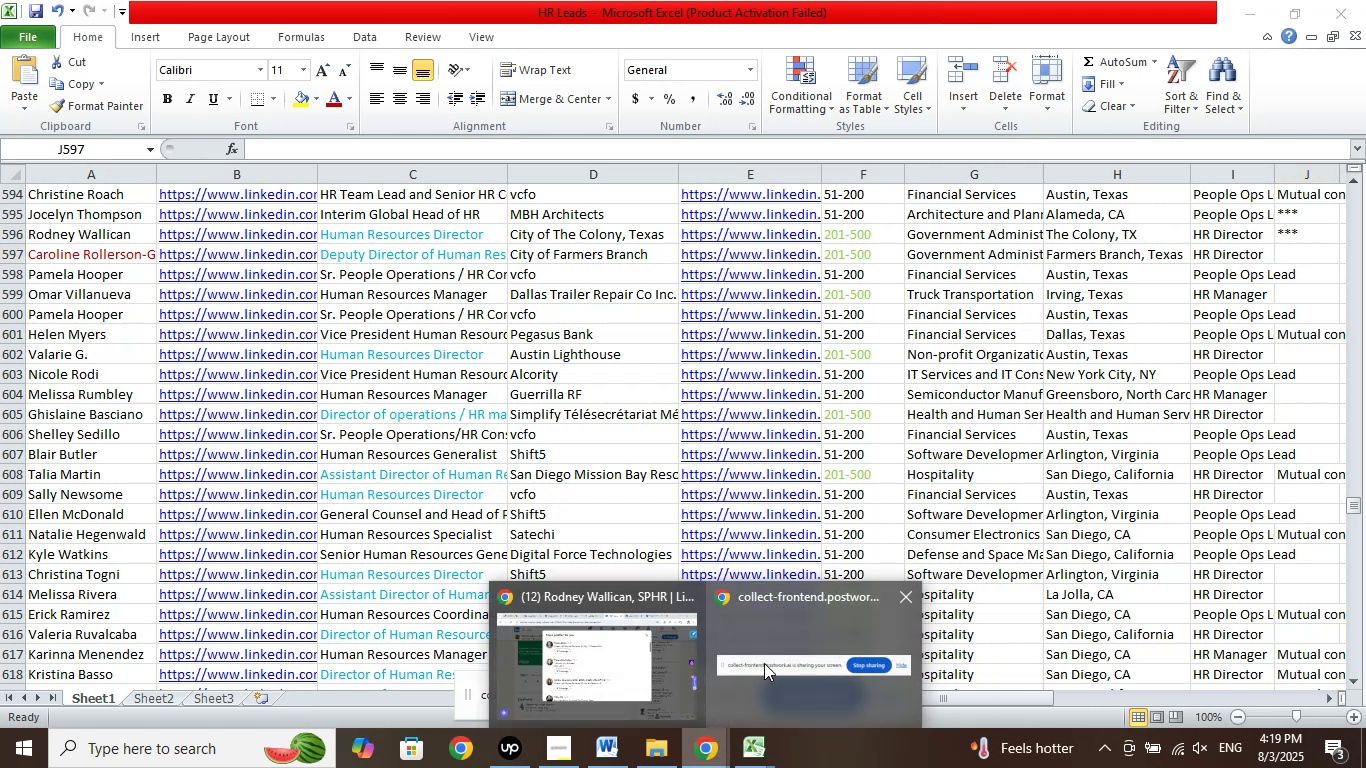 
left_click([764, 663])
 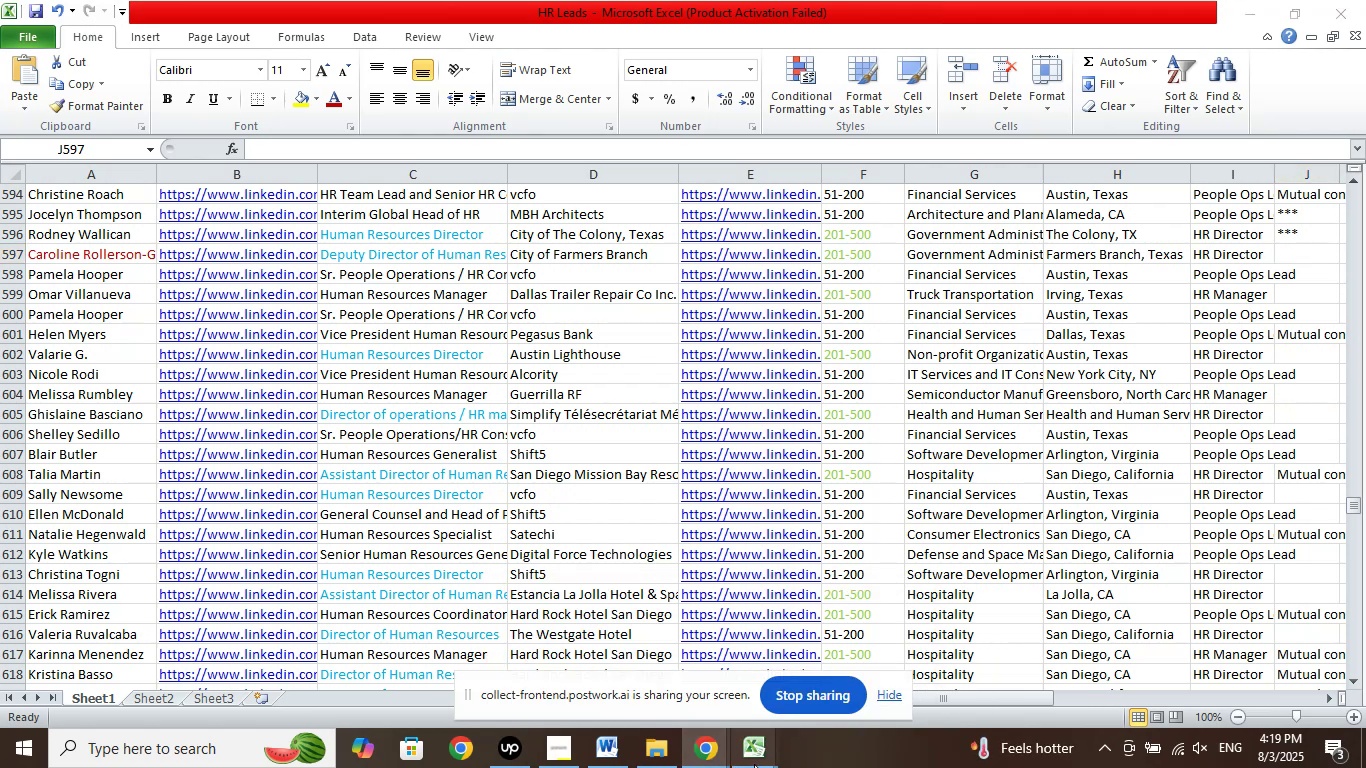 
left_click([765, 753])
 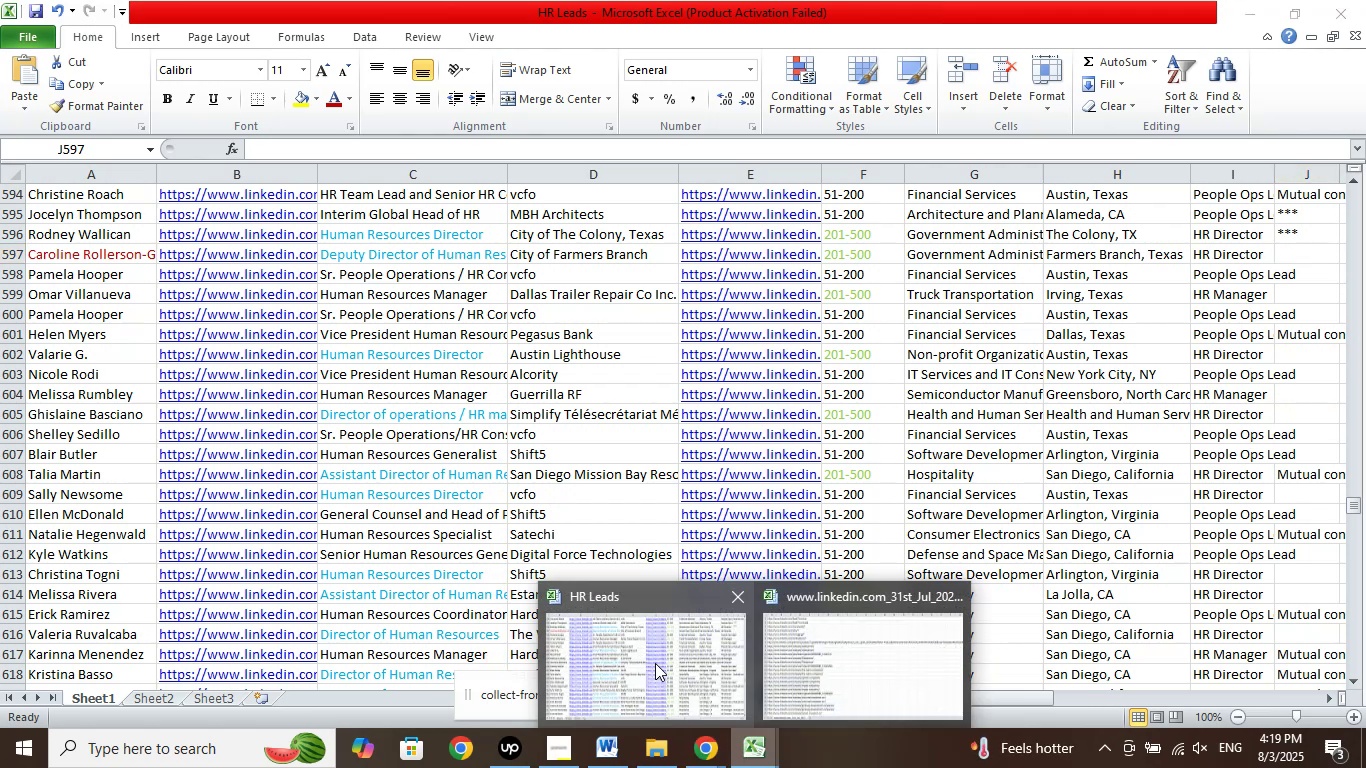 
left_click([651, 642])
 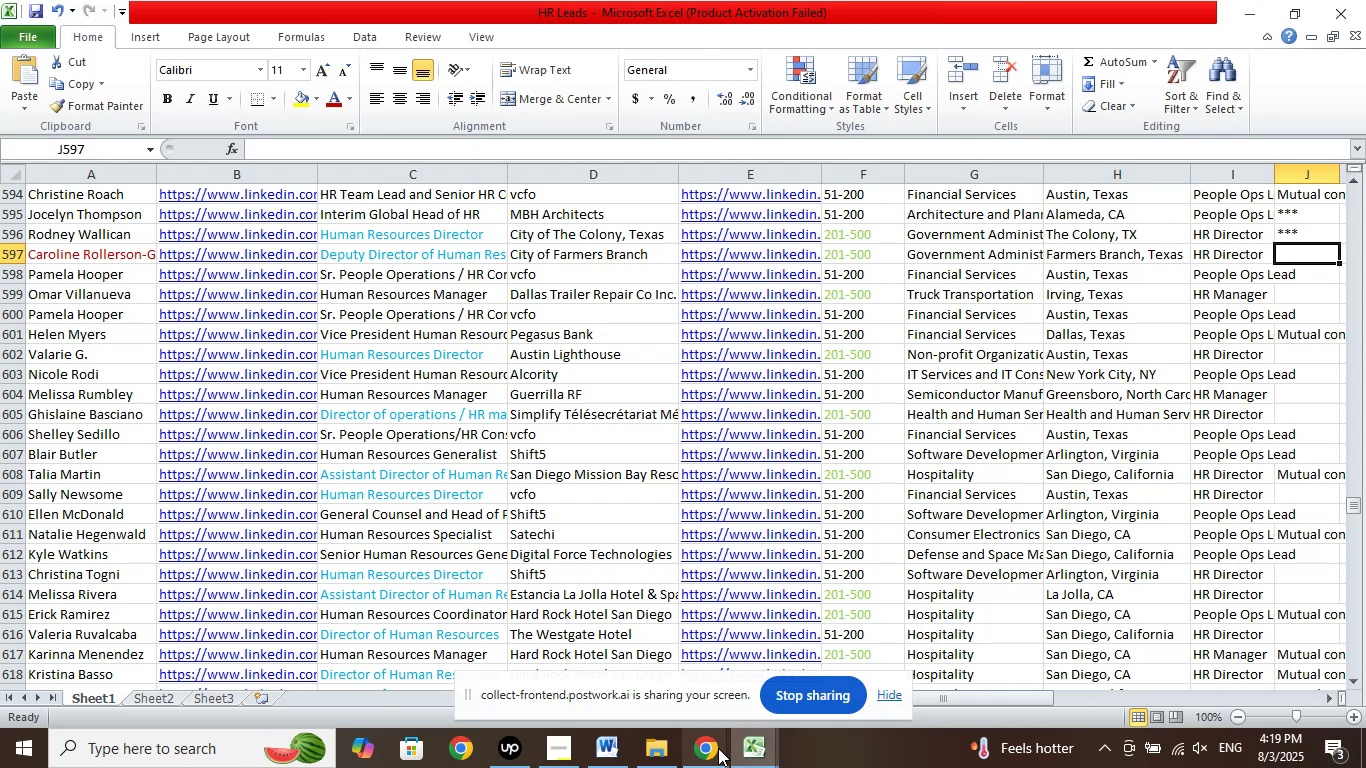 
left_click([704, 748])
 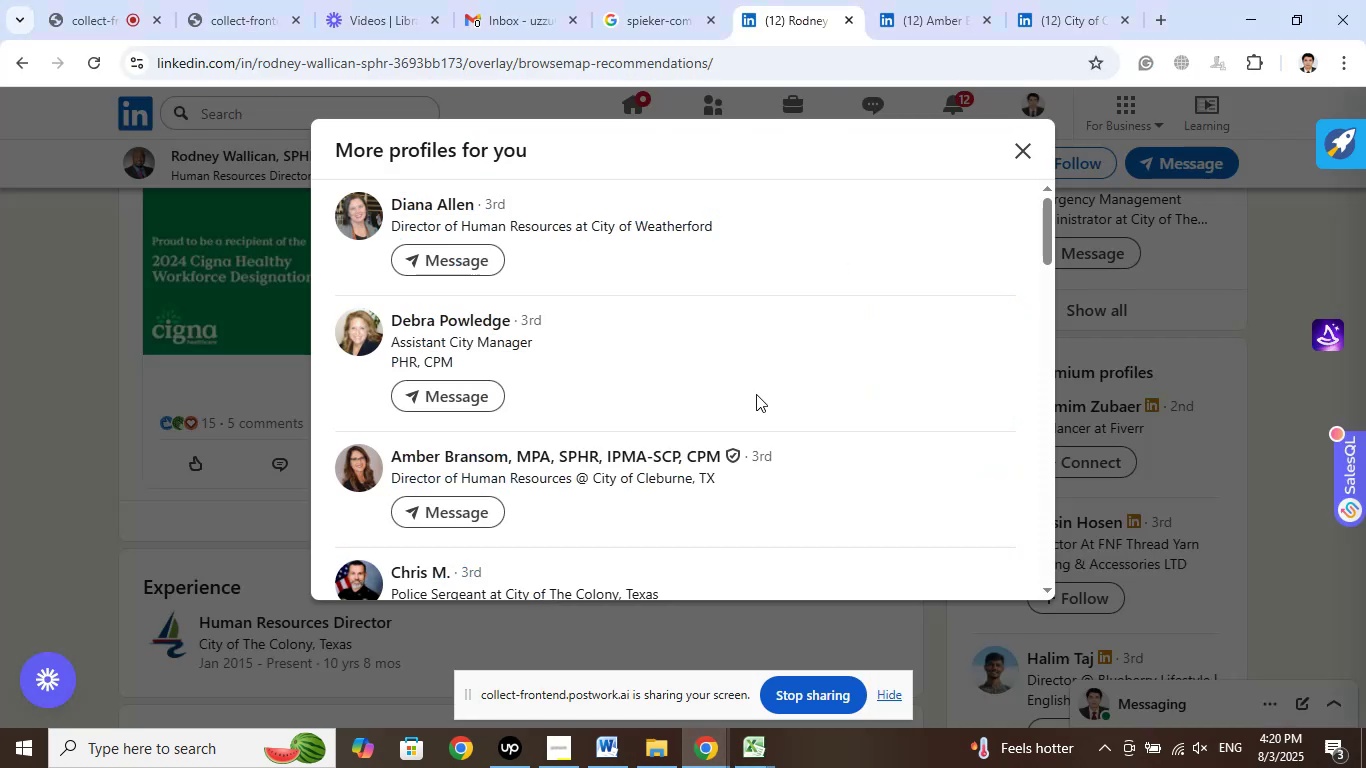 
scroll: coordinate [756, 394], scroll_direction: up, amount: 2.0
 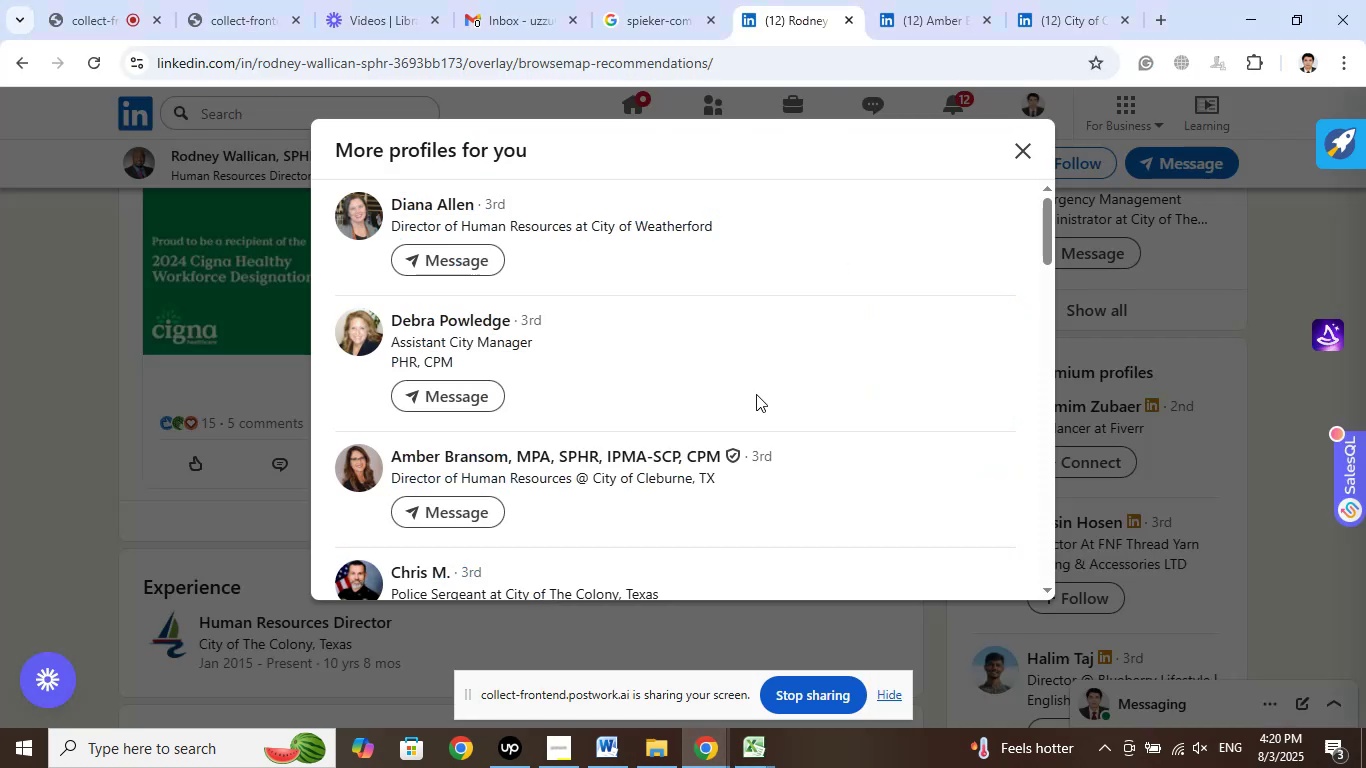 
scroll: coordinate [756, 390], scroll_direction: down, amount: 6.0
 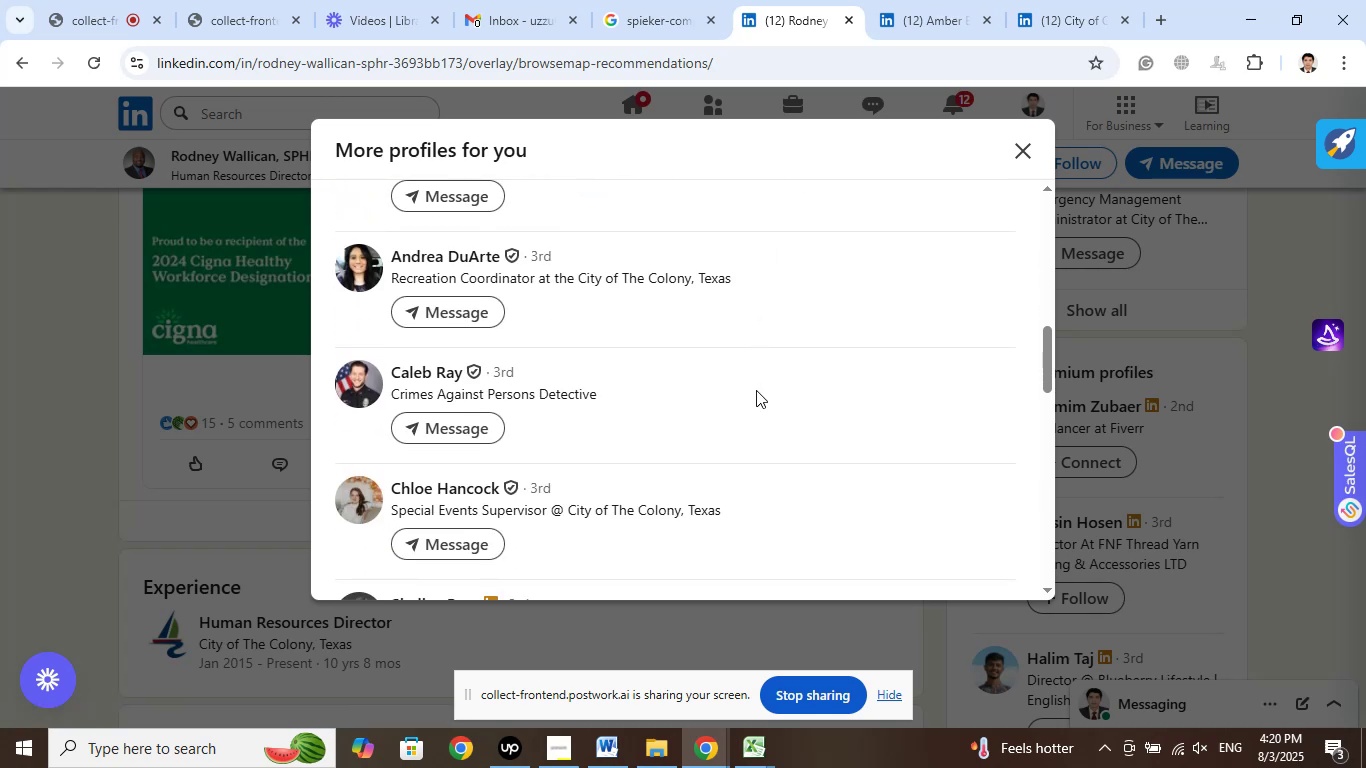 
scroll: coordinate [756, 381], scroll_direction: up, amount: 9.0
 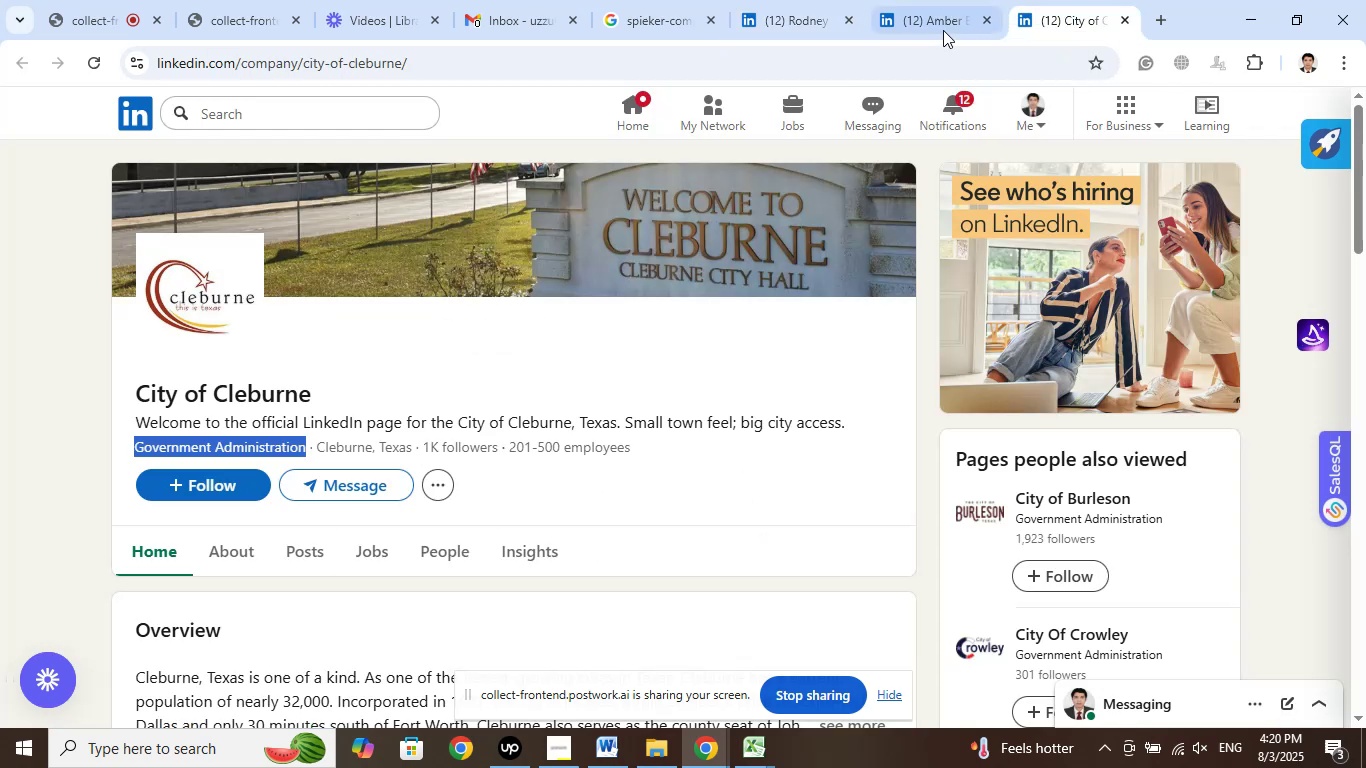 
left_click([939, 23])
 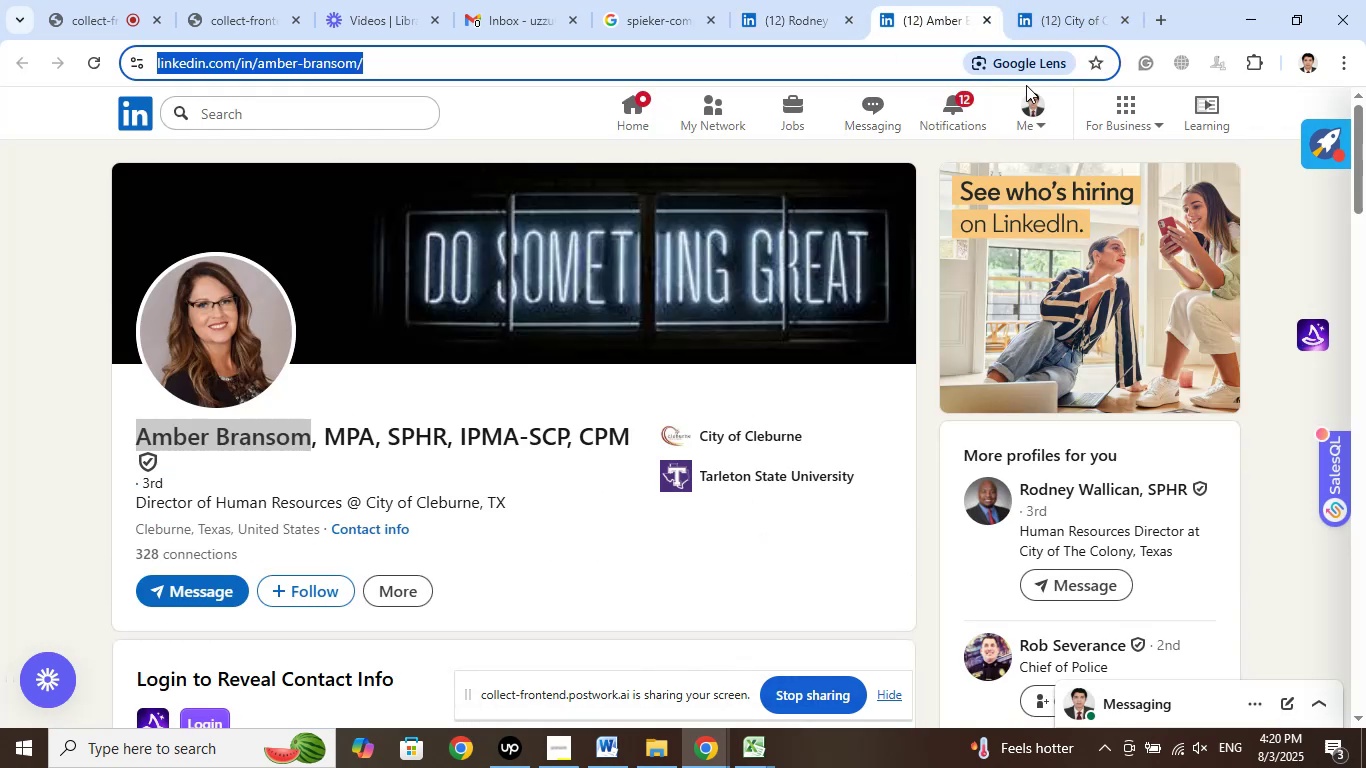 
left_click_drag(start_coordinate=[1056, 8], to_coordinate=[1063, 10])
 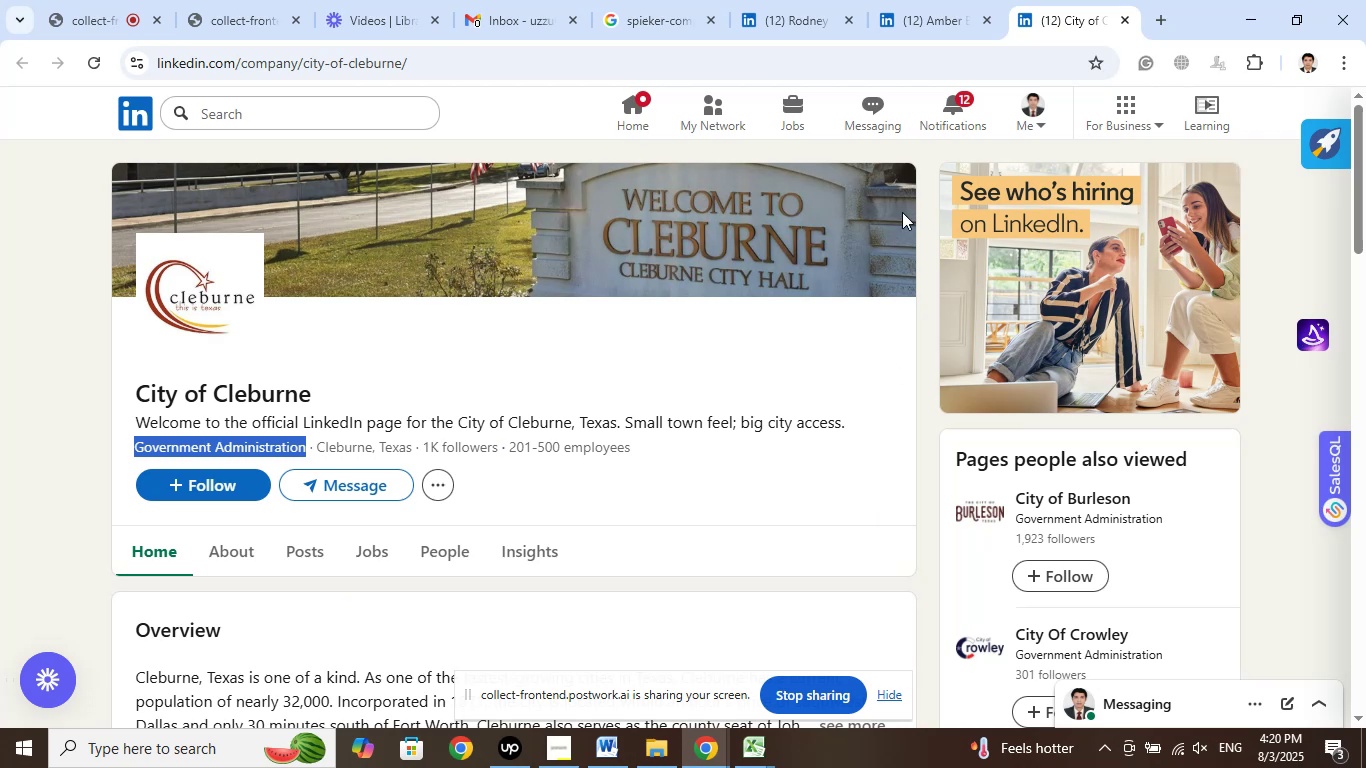 
left_click([942, 18])
 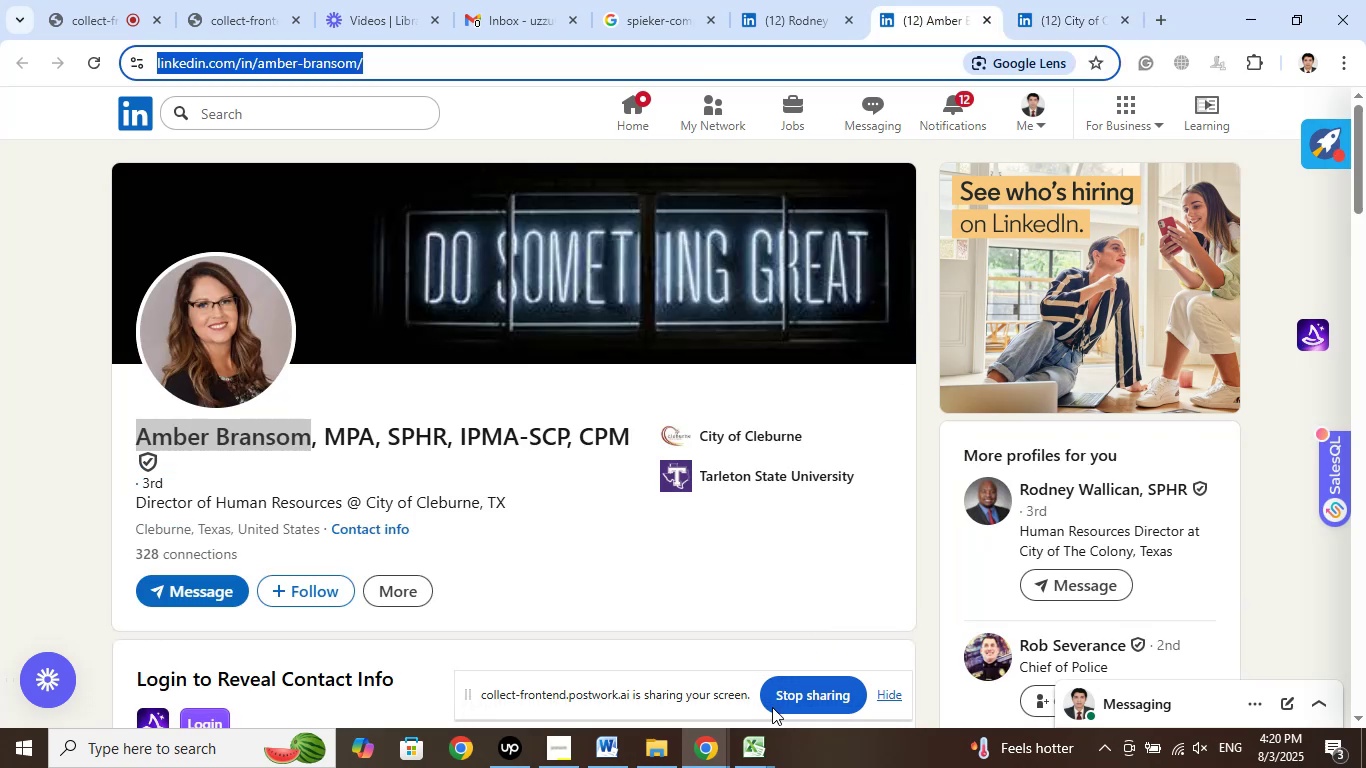 
left_click([761, 737])
 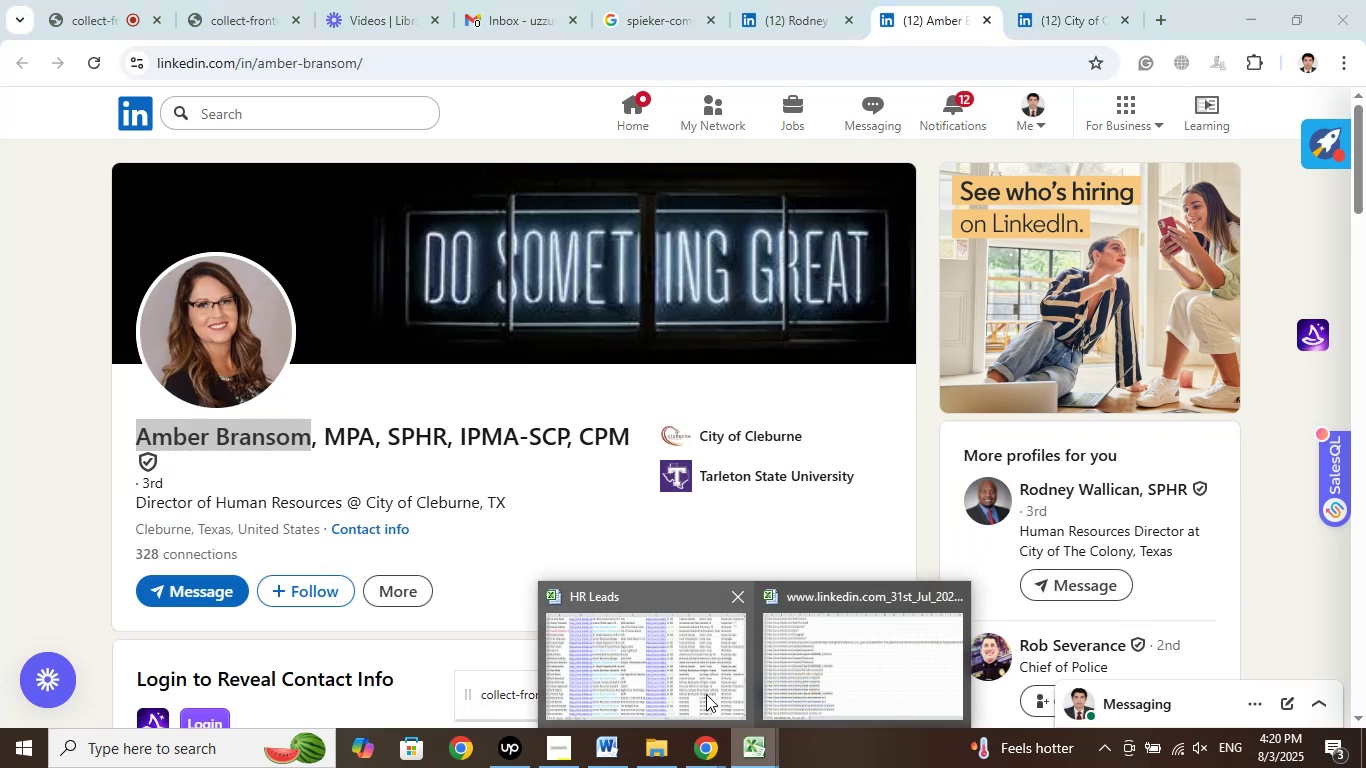 
left_click([696, 675])
 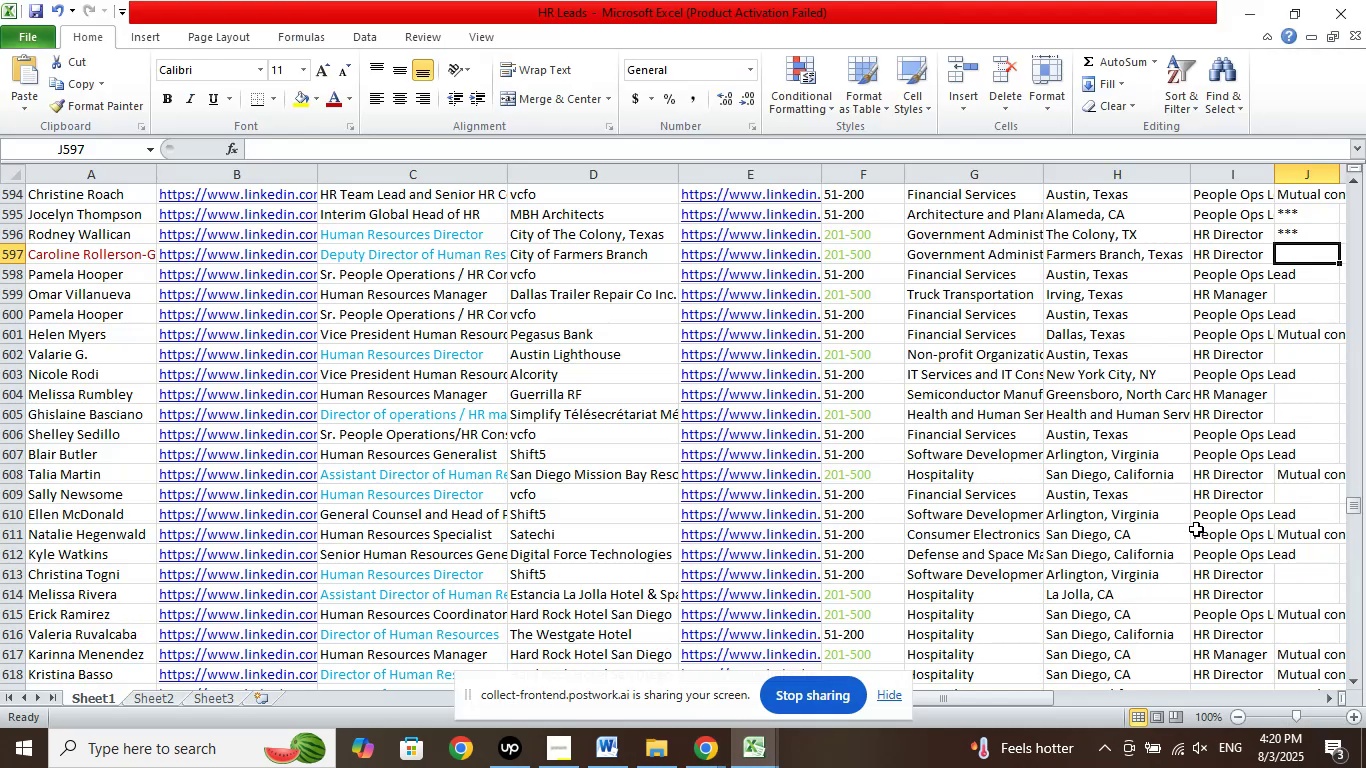 
scroll: coordinate [1023, 469], scroll_direction: down, amount: 74.0
 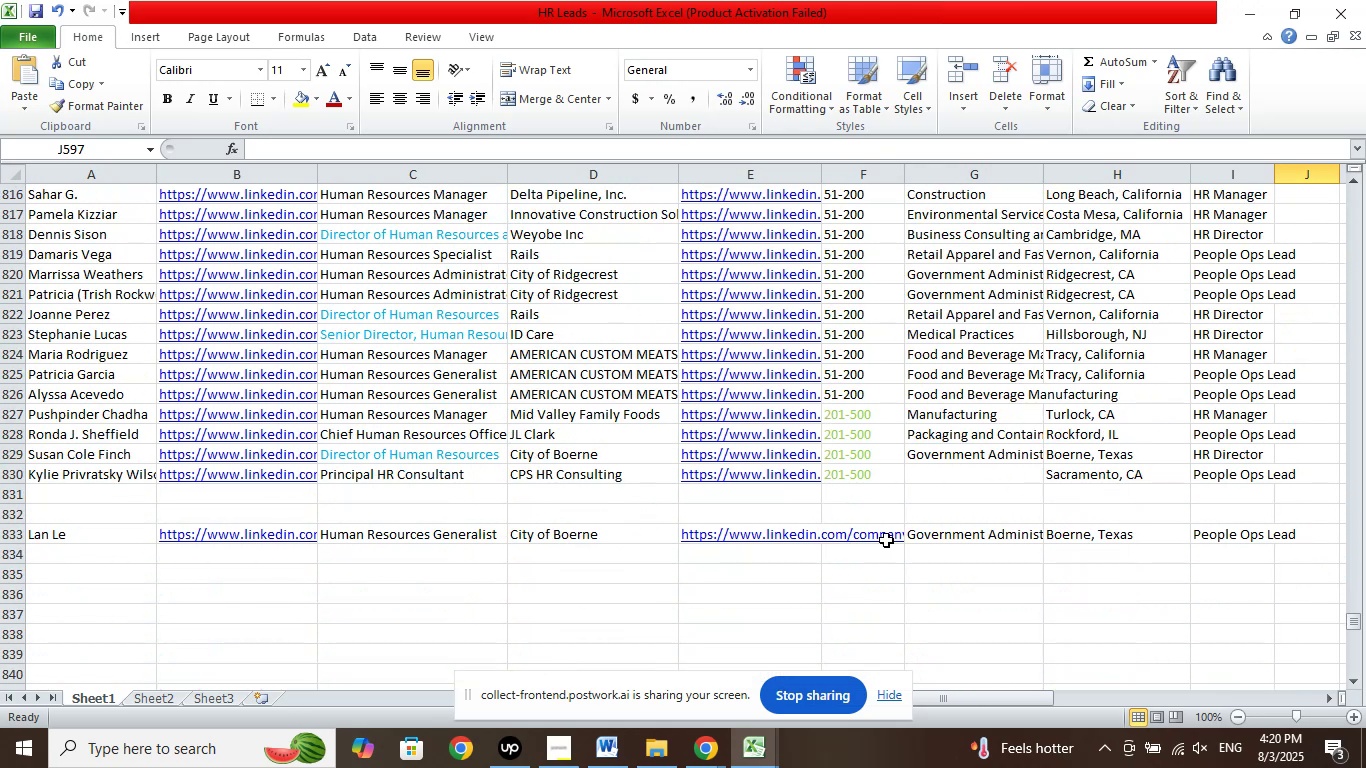 
left_click([713, 753])
 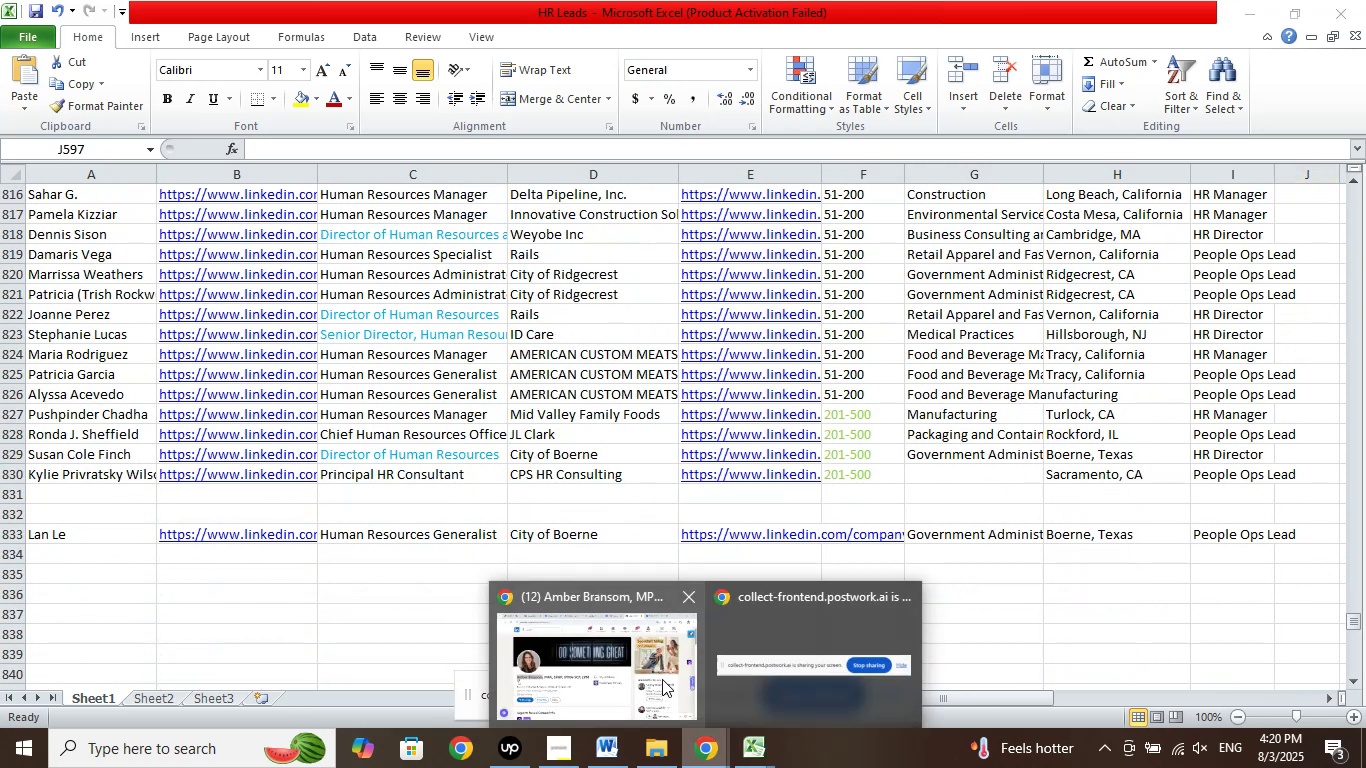 
left_click([661, 671])
 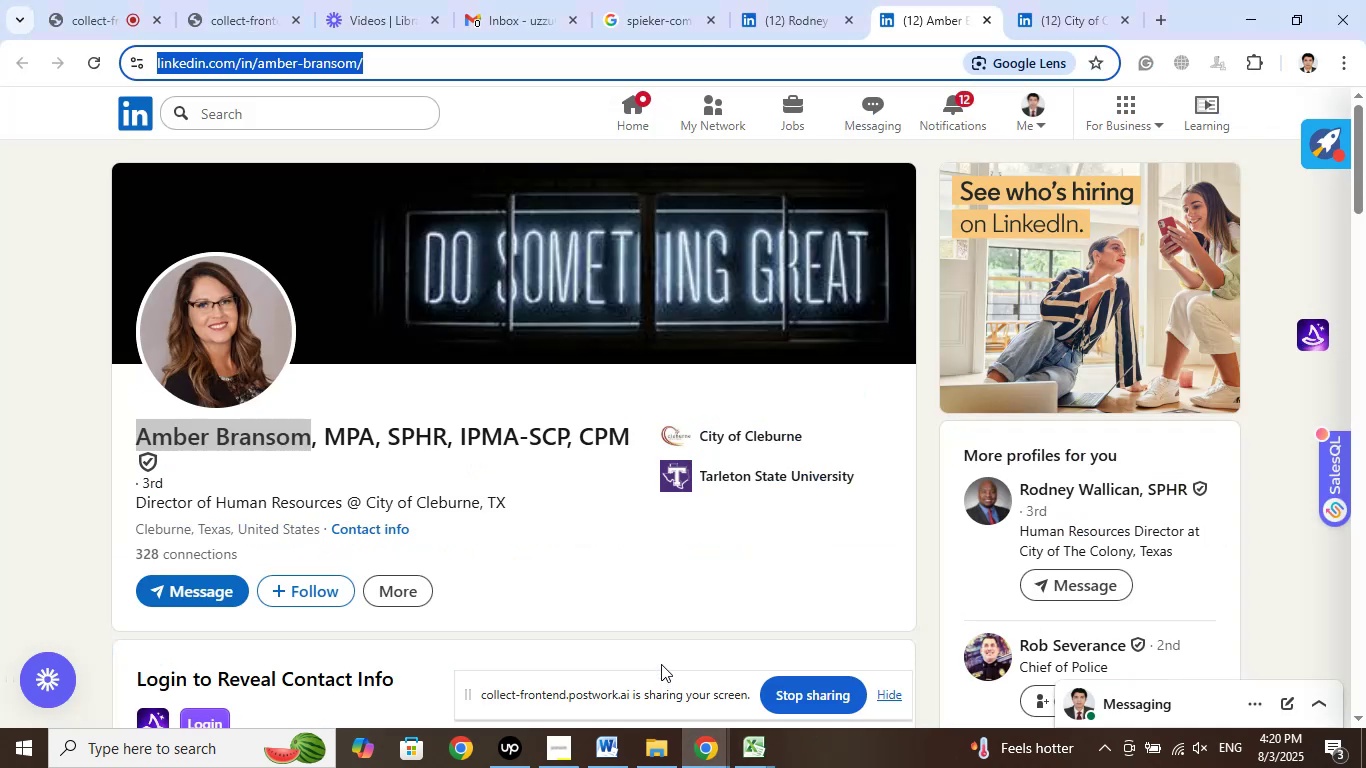 
left_click([755, 747])
 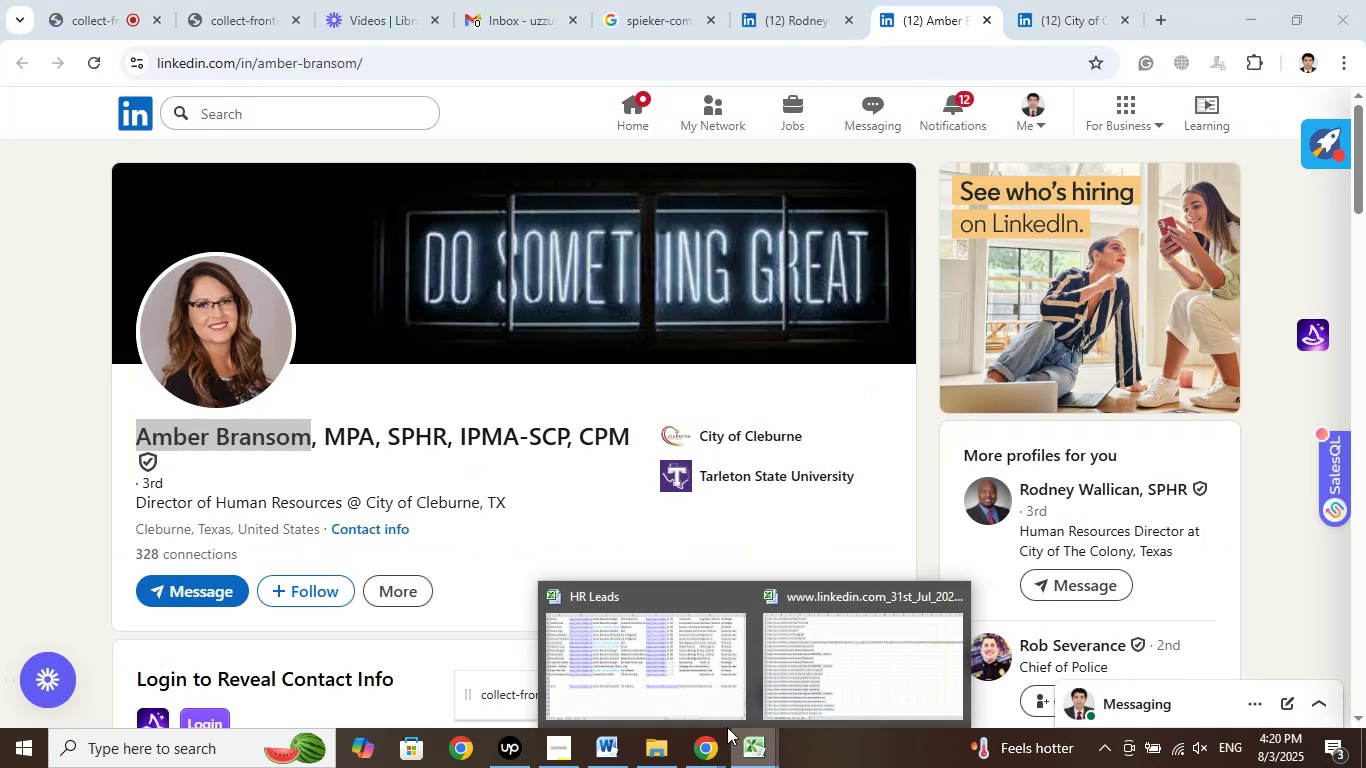 
left_click([663, 685])
 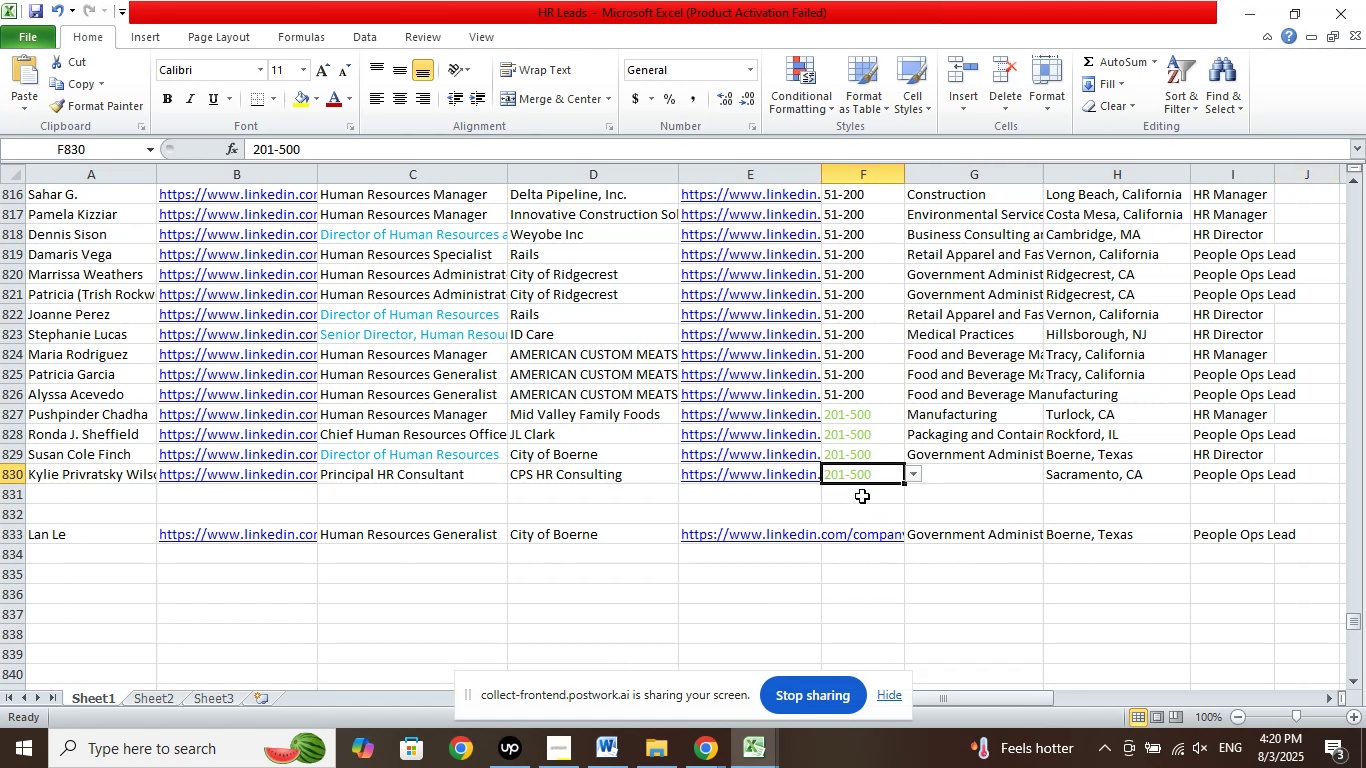 
wait(5.15)
 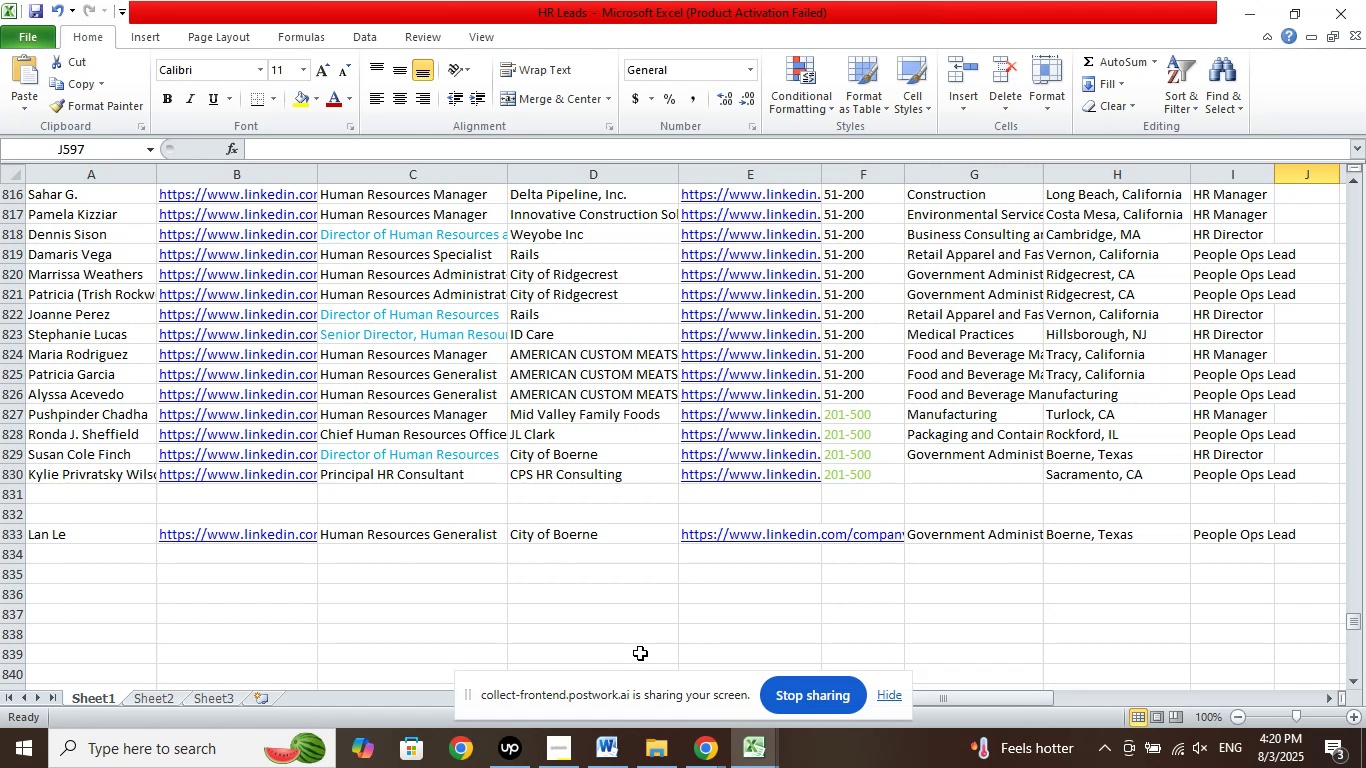 
key(ArrowLeft)
 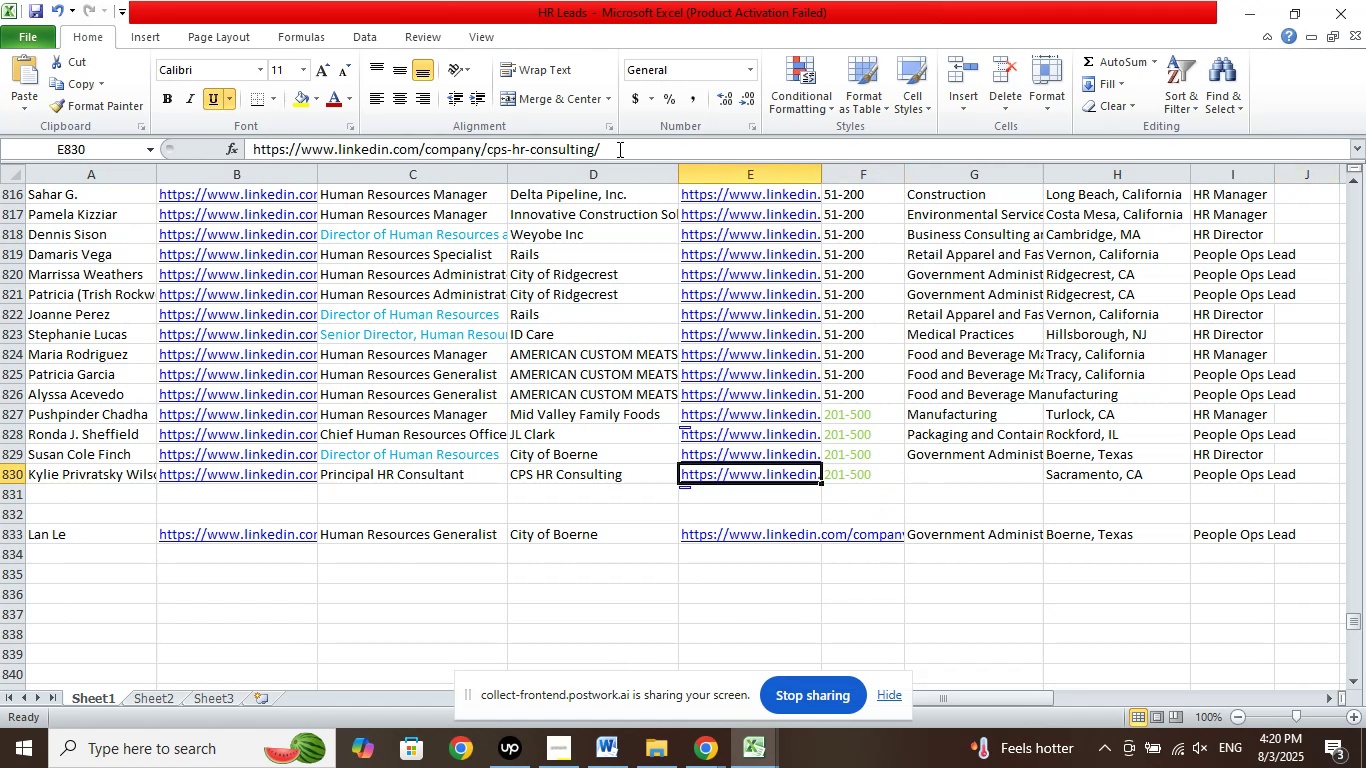 
left_click_drag(start_coordinate=[617, 147], to_coordinate=[214, 154])
 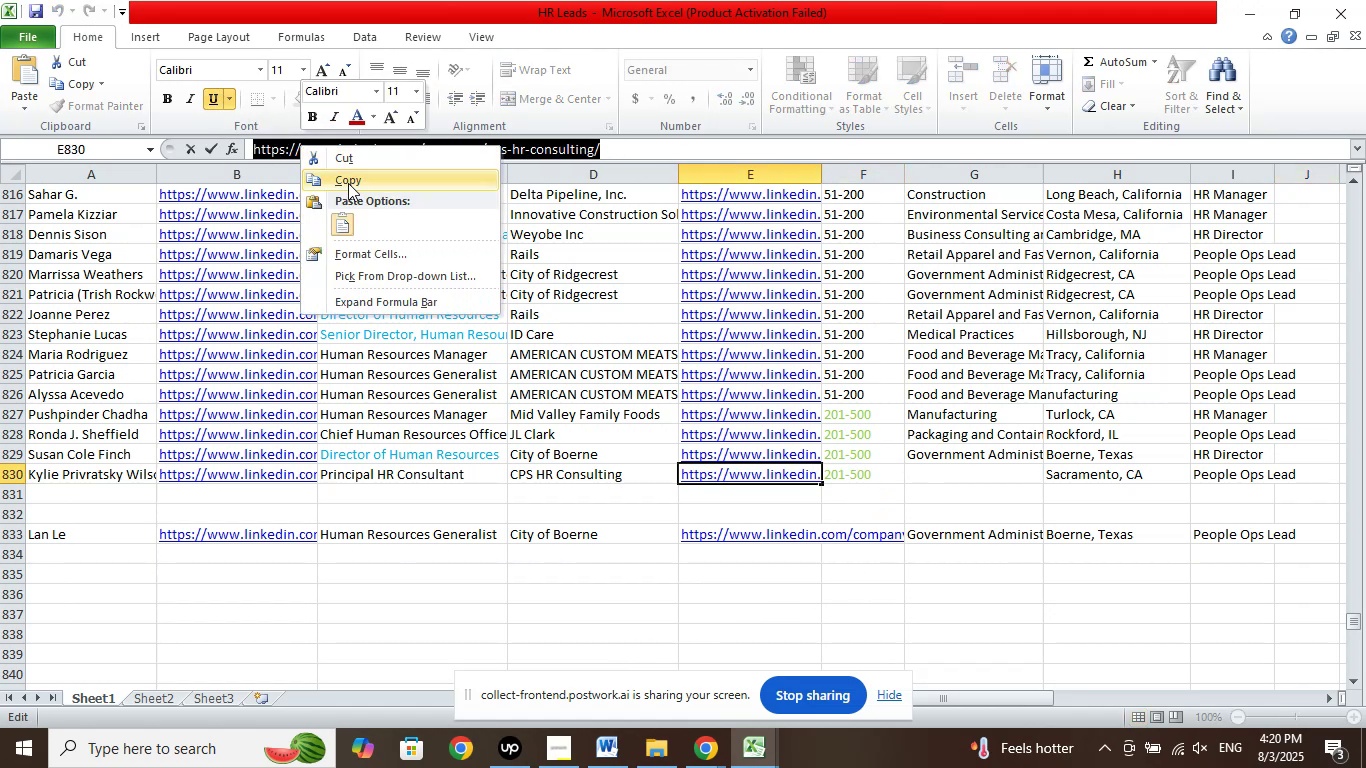 
left_click([354, 183])
 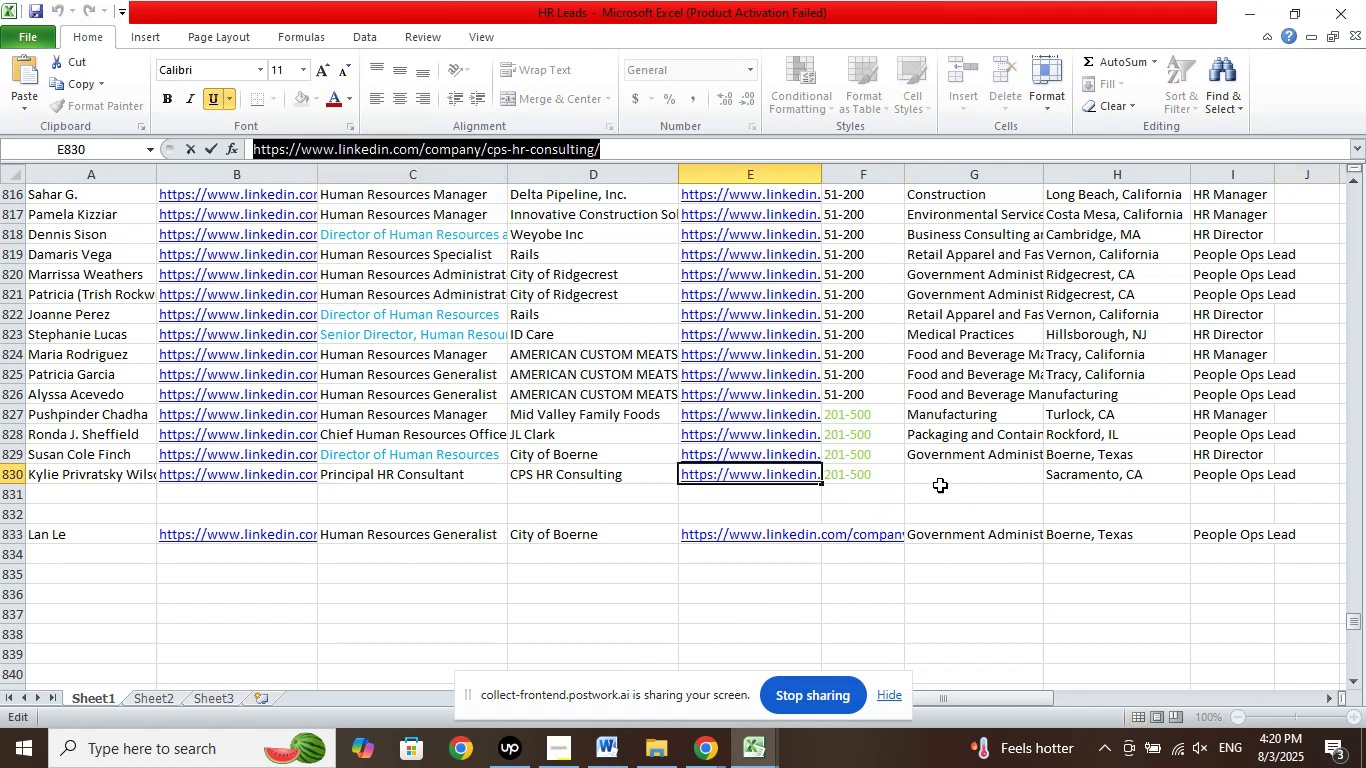 
left_click([941, 481])
 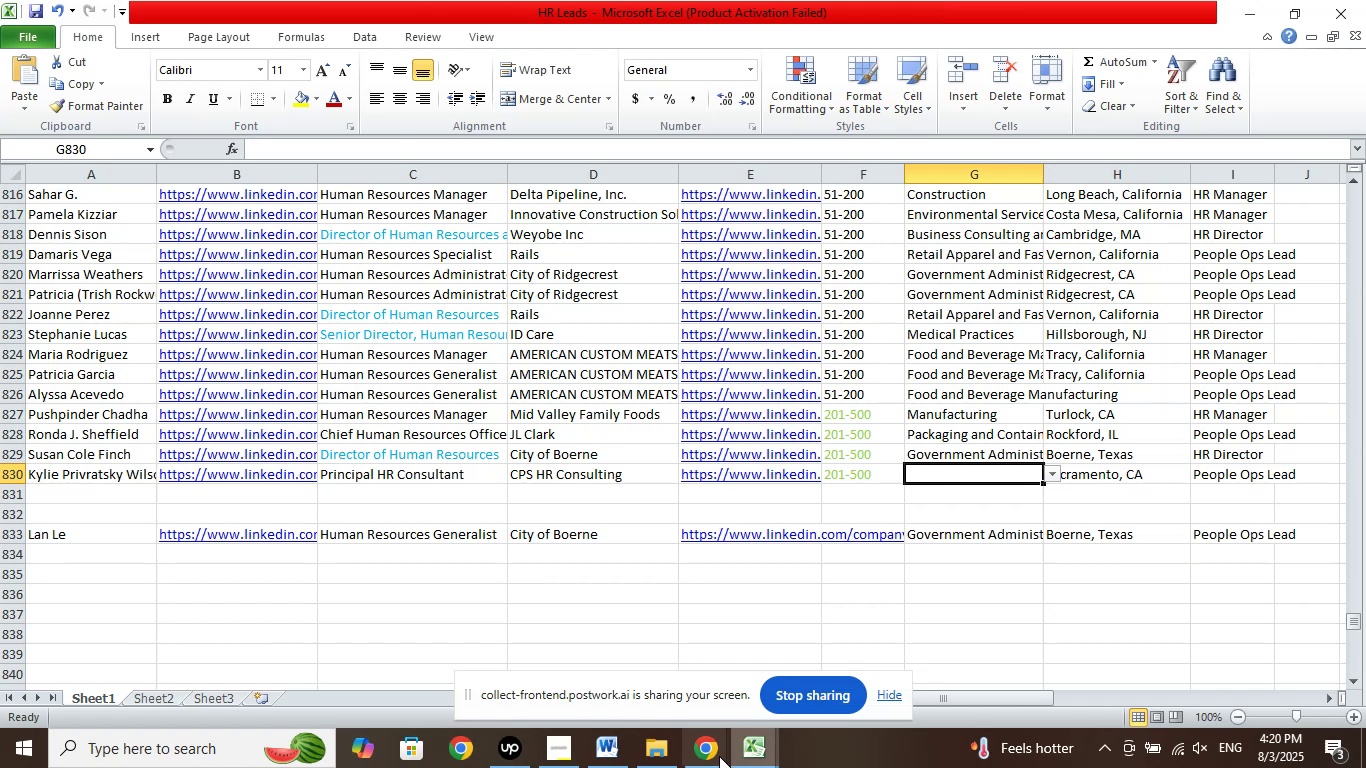 
left_click([712, 758])
 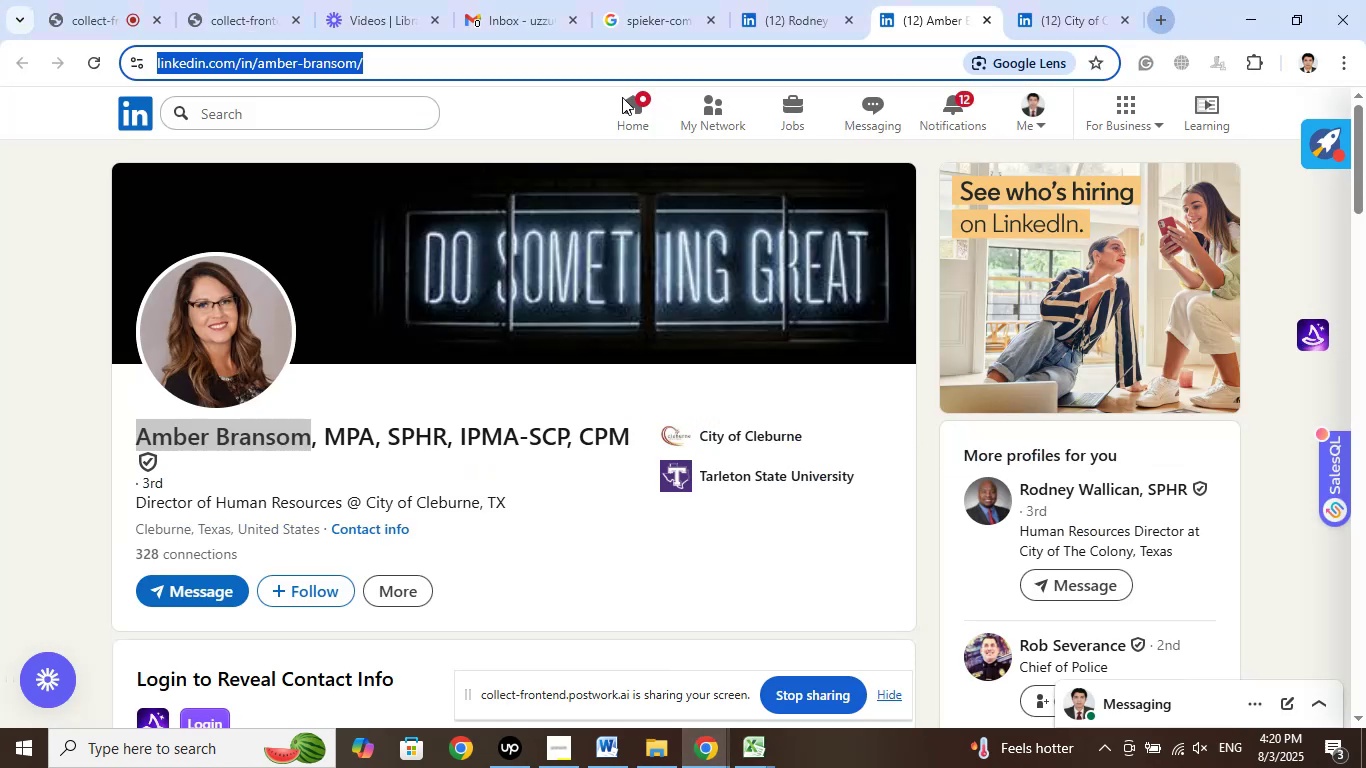 
right_click([531, 64])
 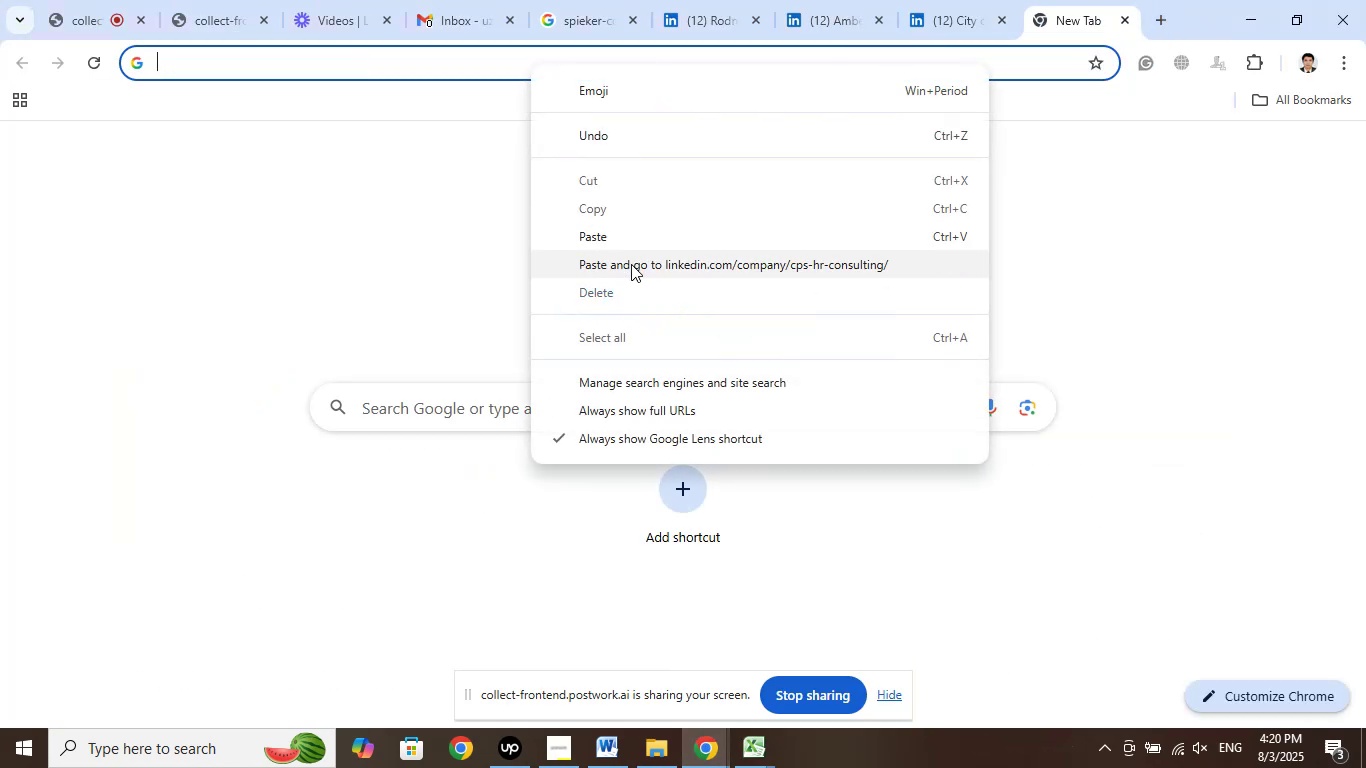 
left_click([632, 265])
 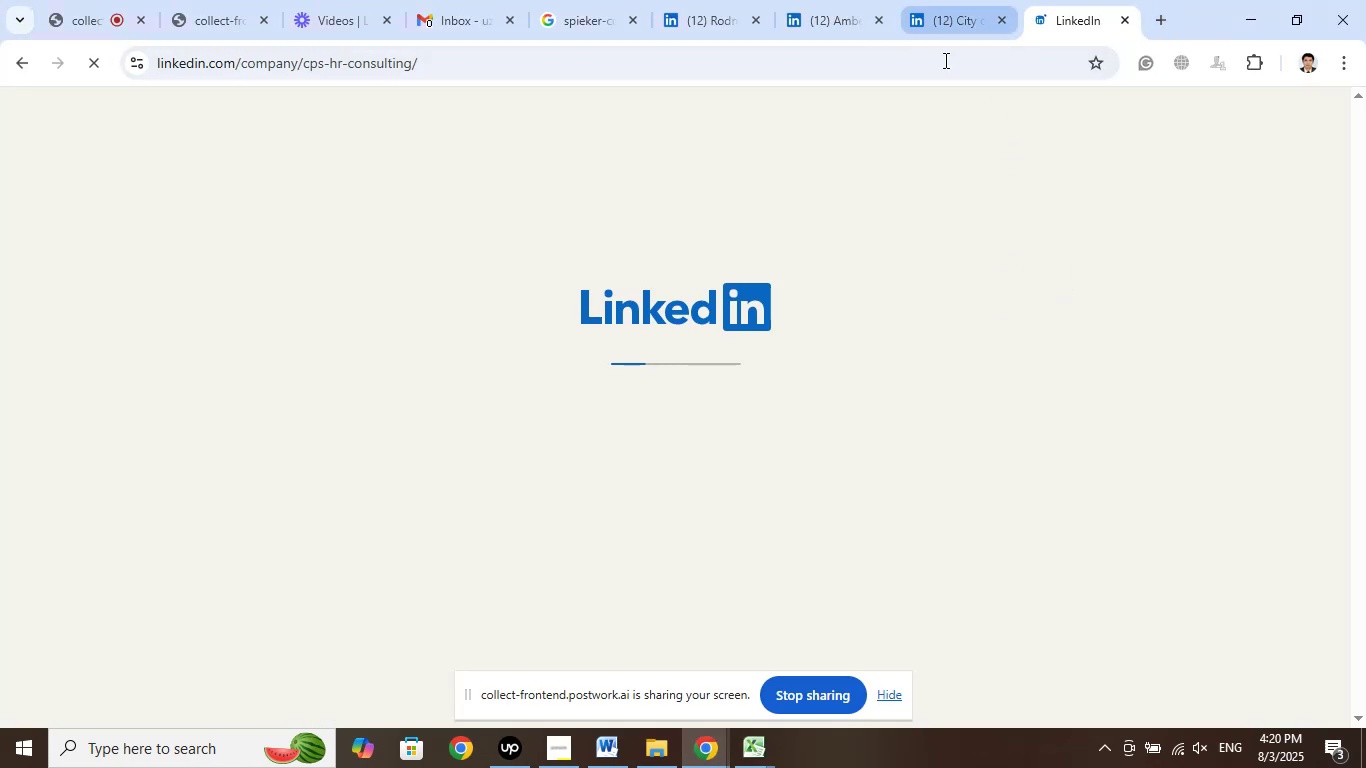 
left_click([763, 750])
 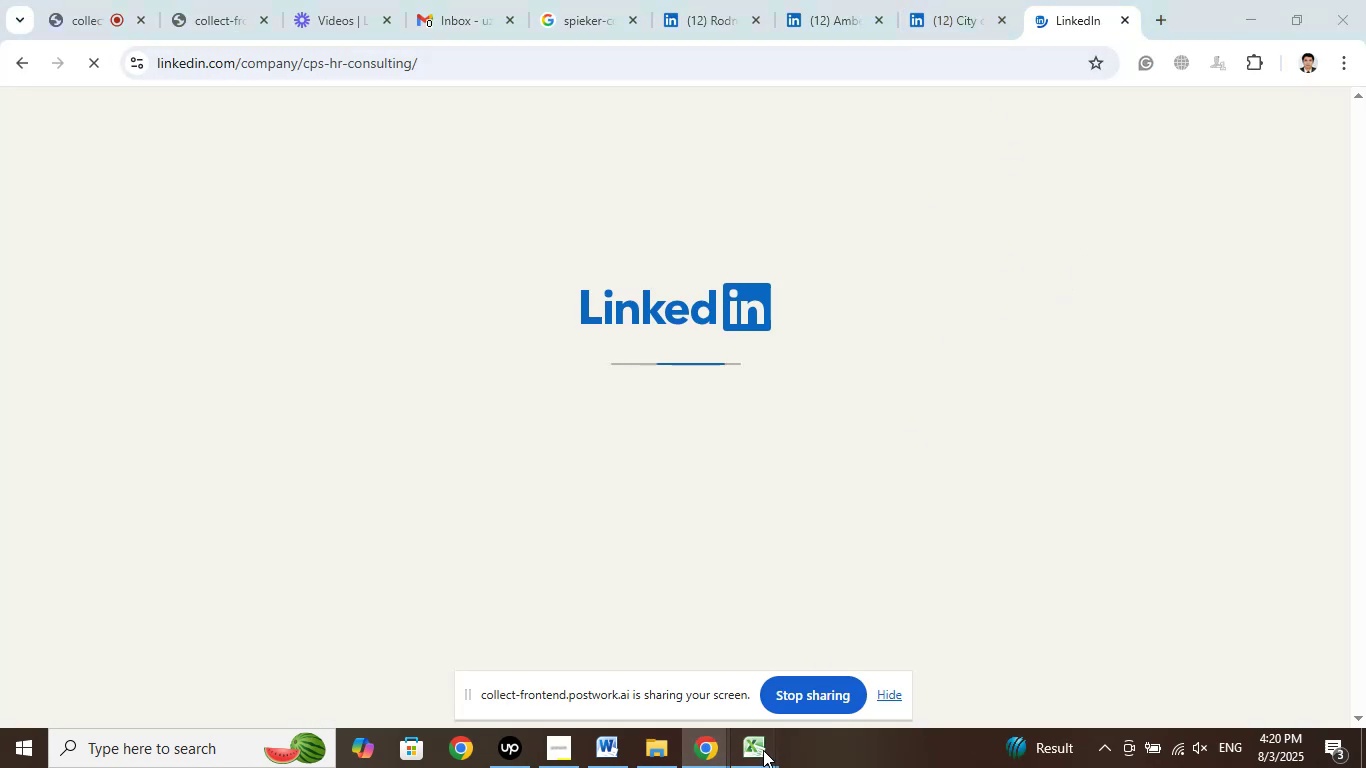 
left_click([676, 676])
 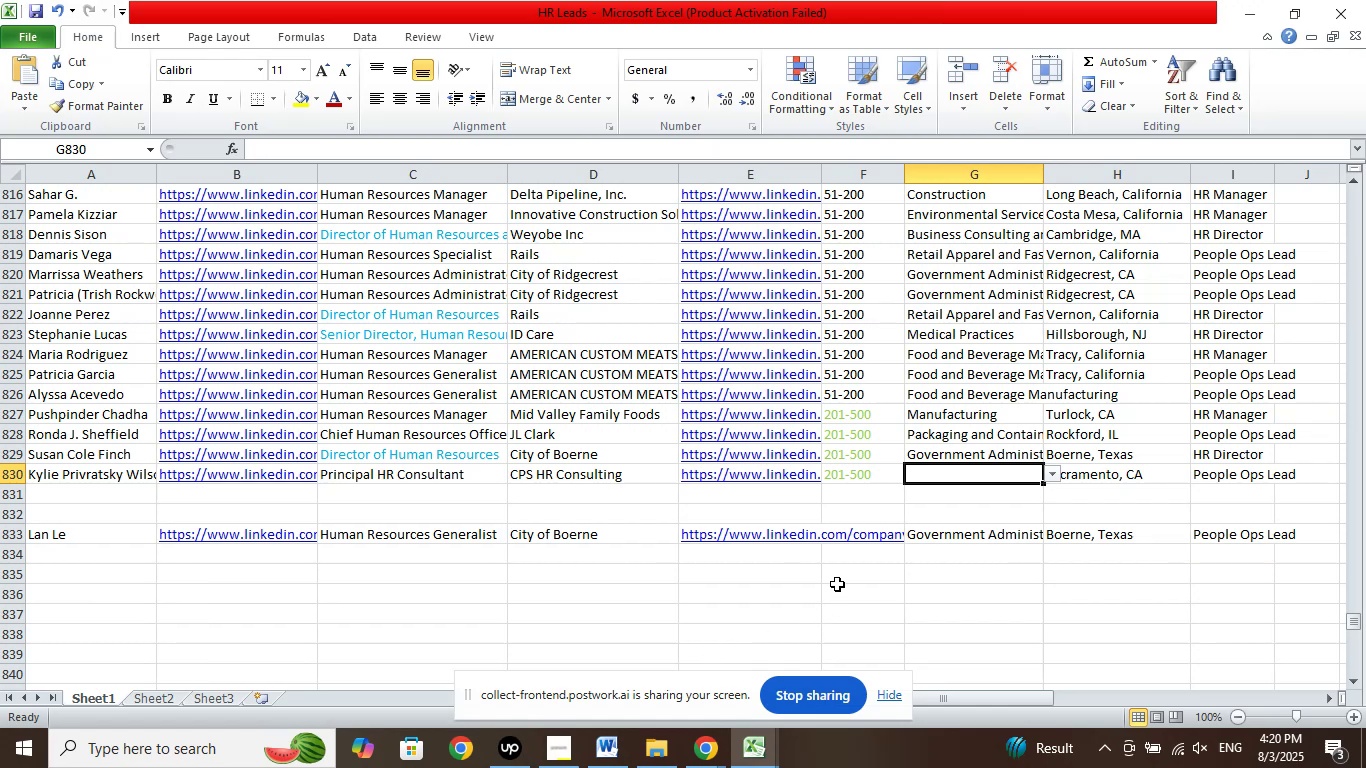 
left_click([706, 744])
 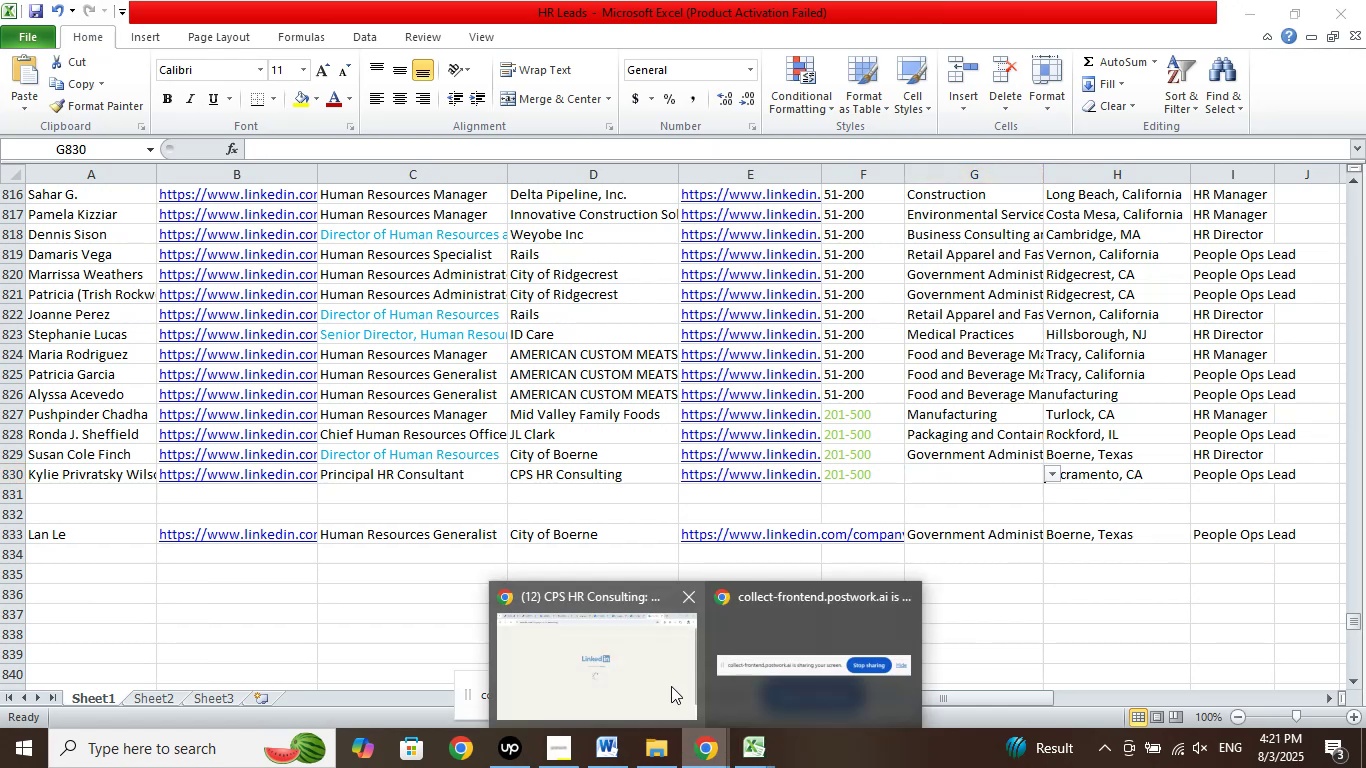 
left_click([668, 679])
 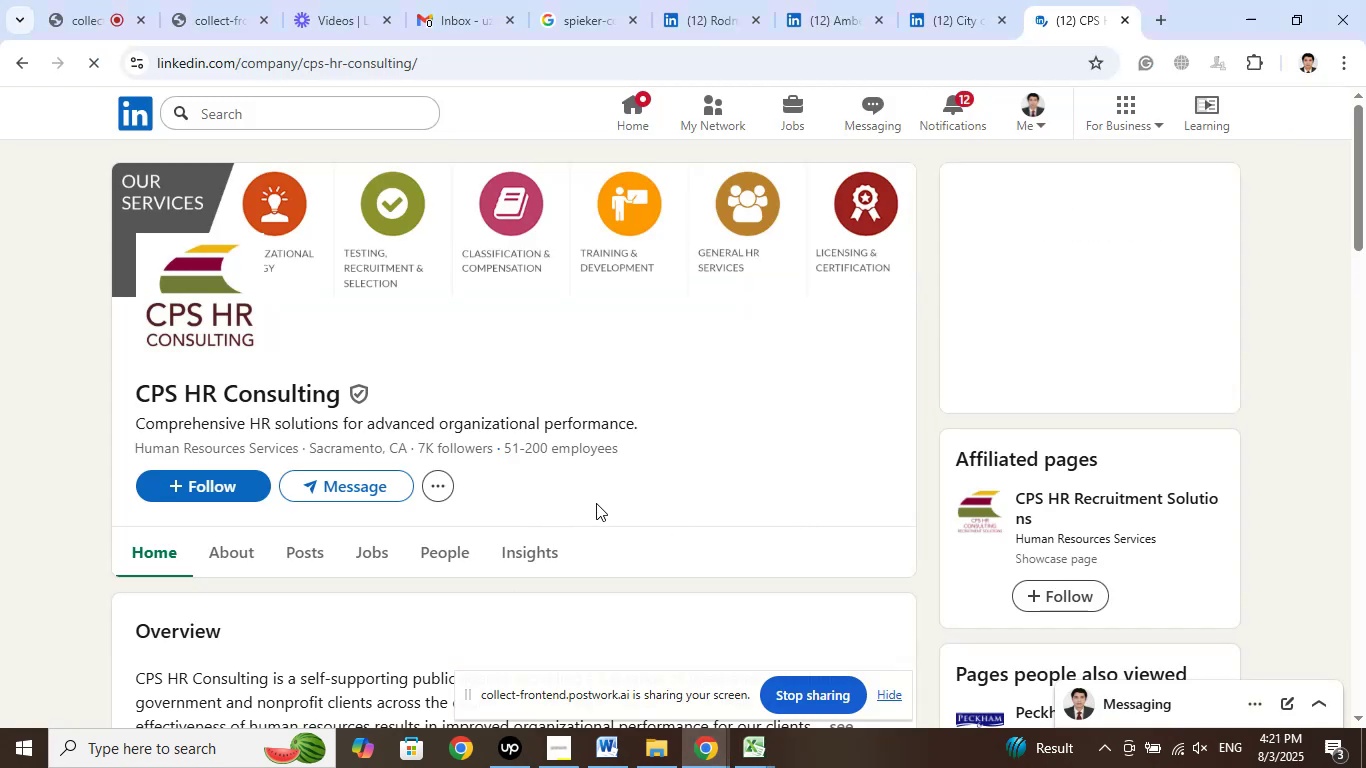 
wait(7.45)
 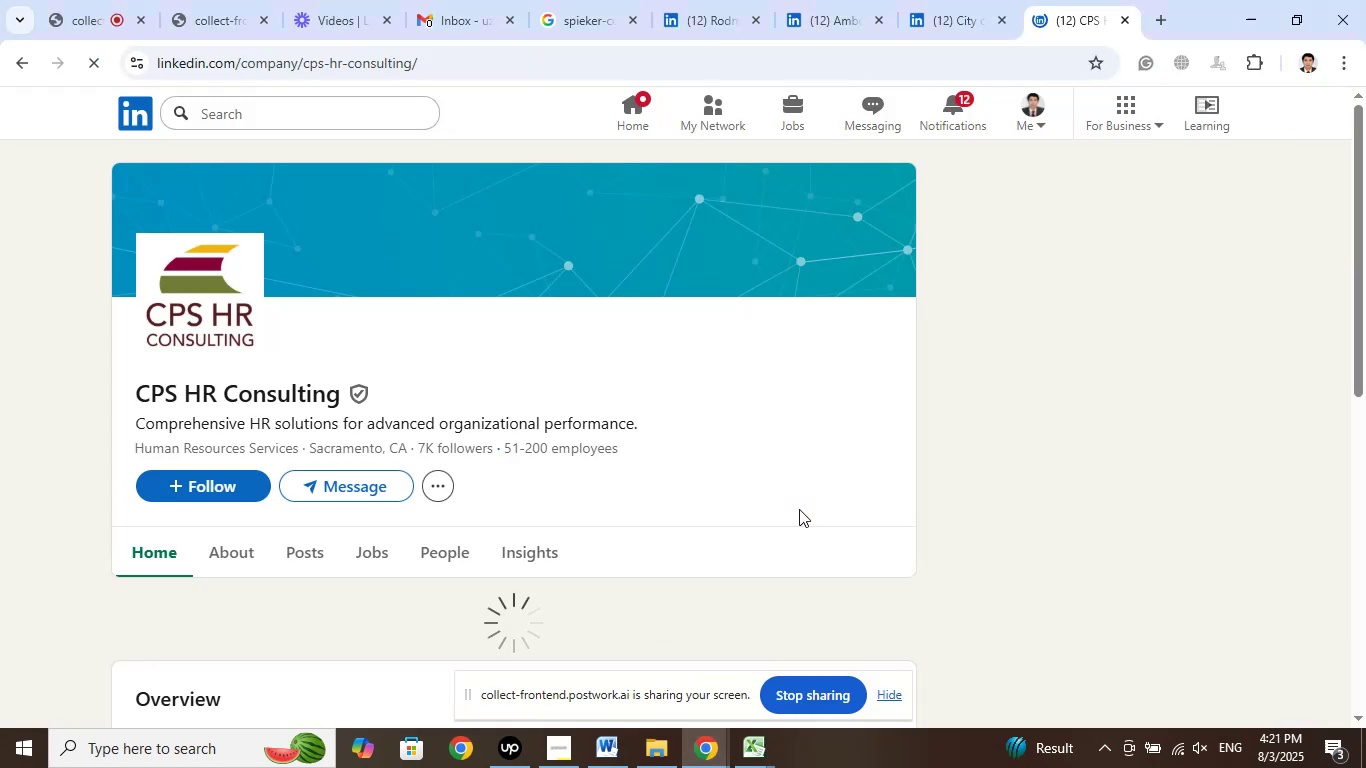 
left_click([664, 658])
 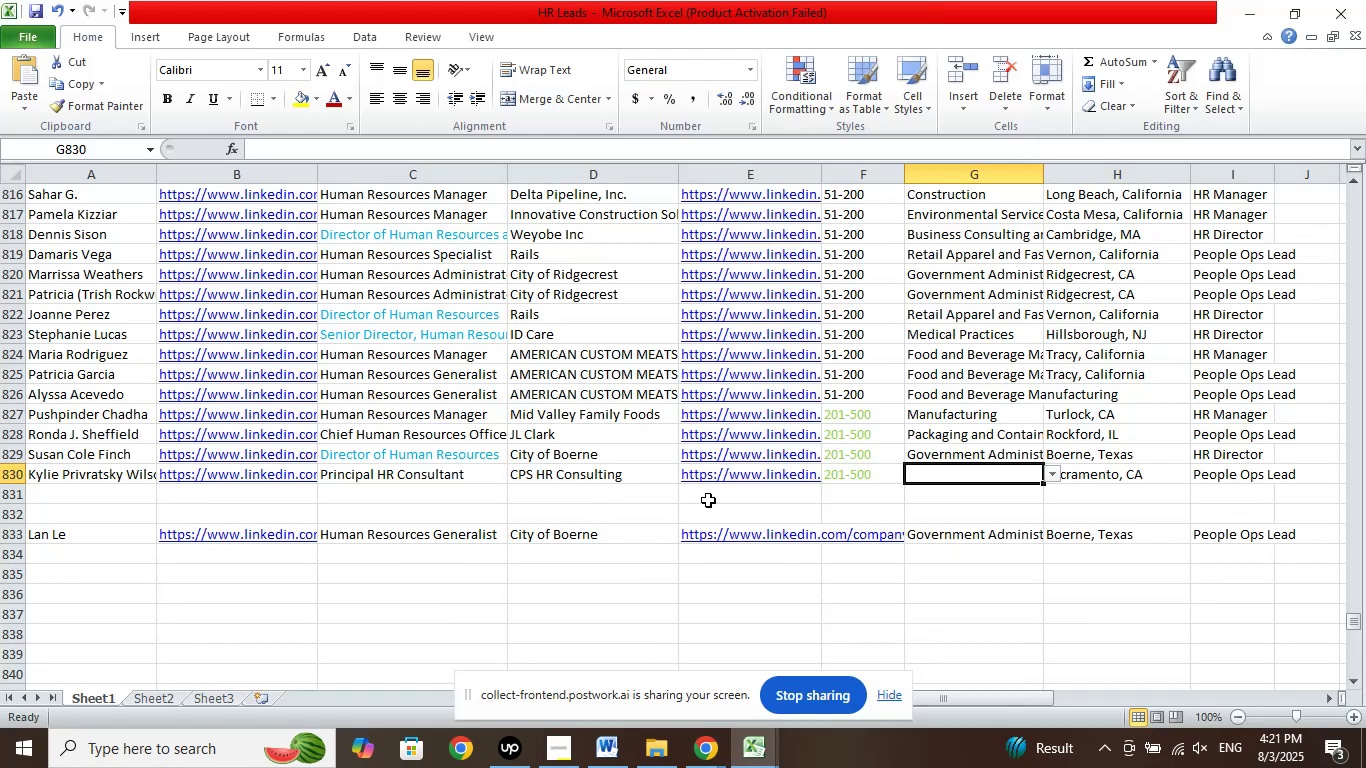 
wait(12.94)
 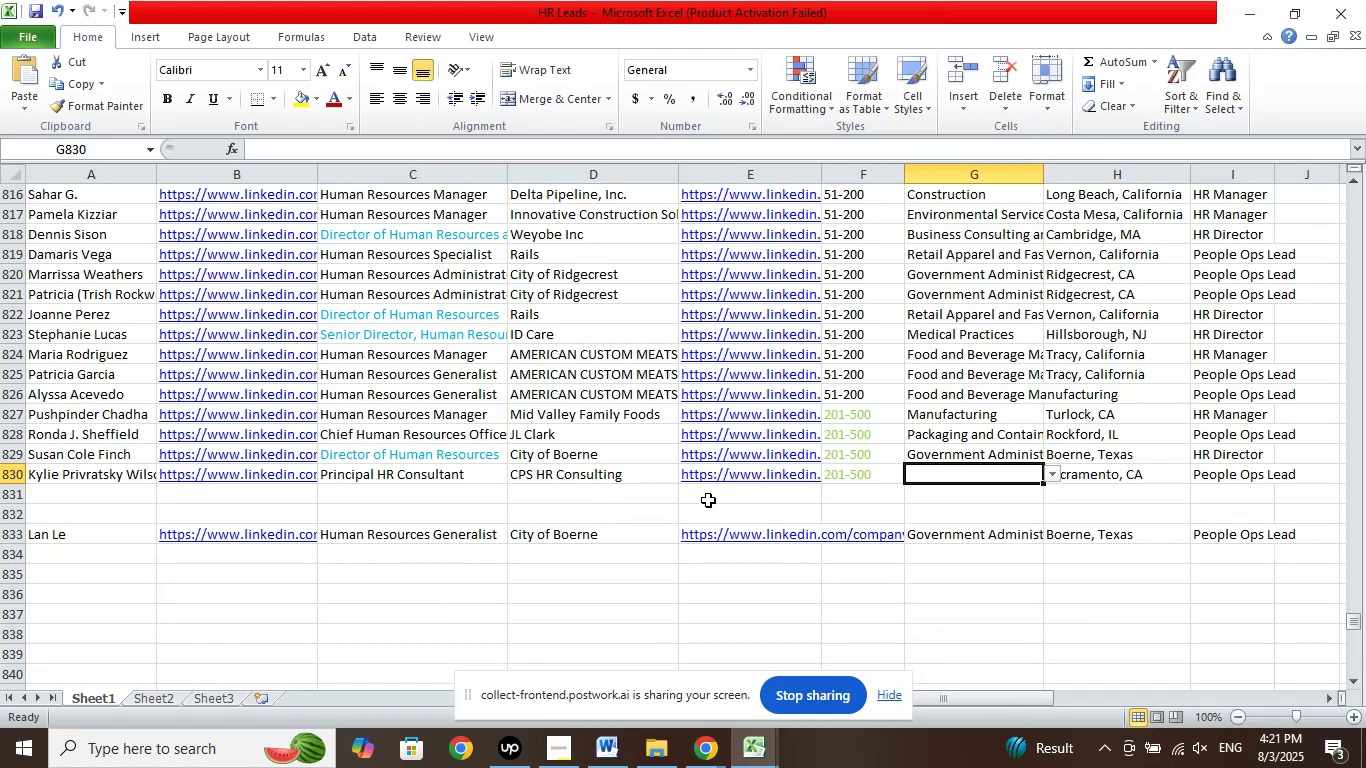 
left_click([712, 750])
 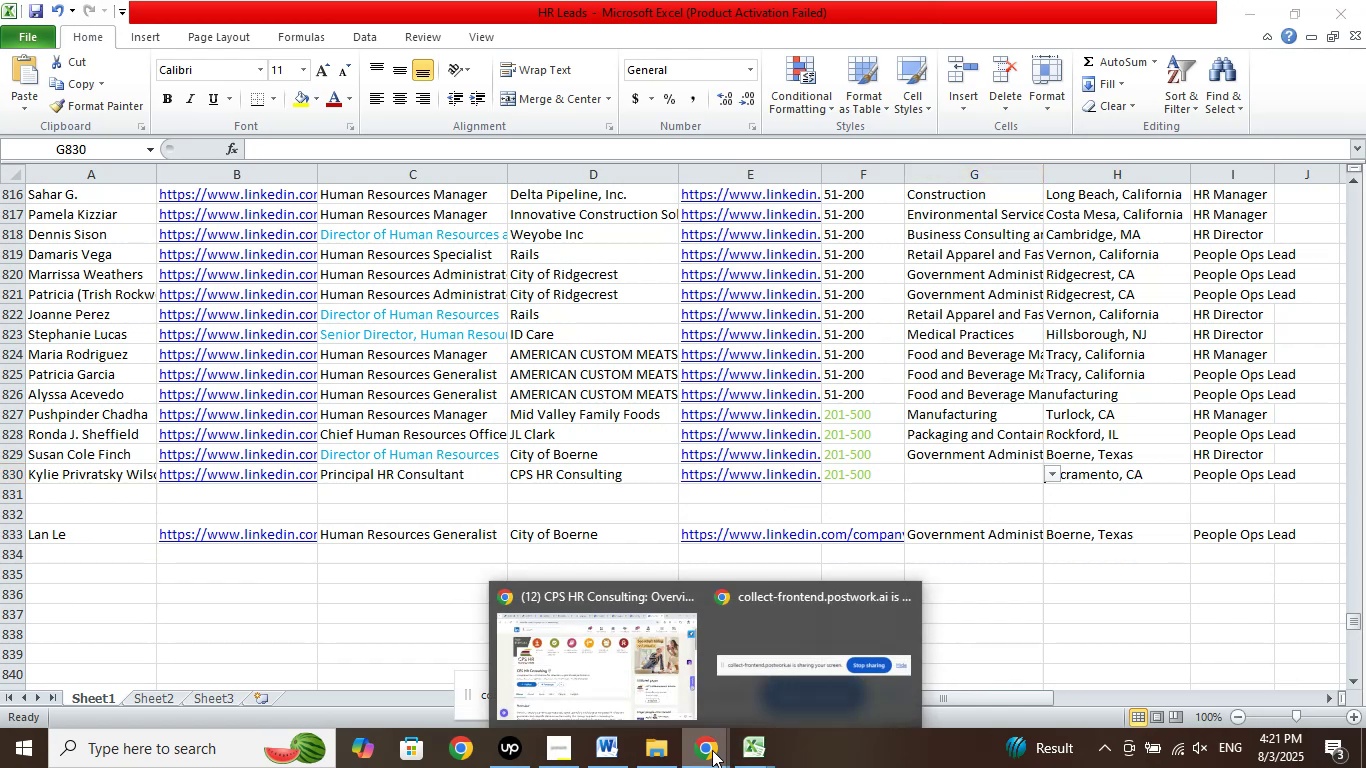 
left_click([711, 749])
 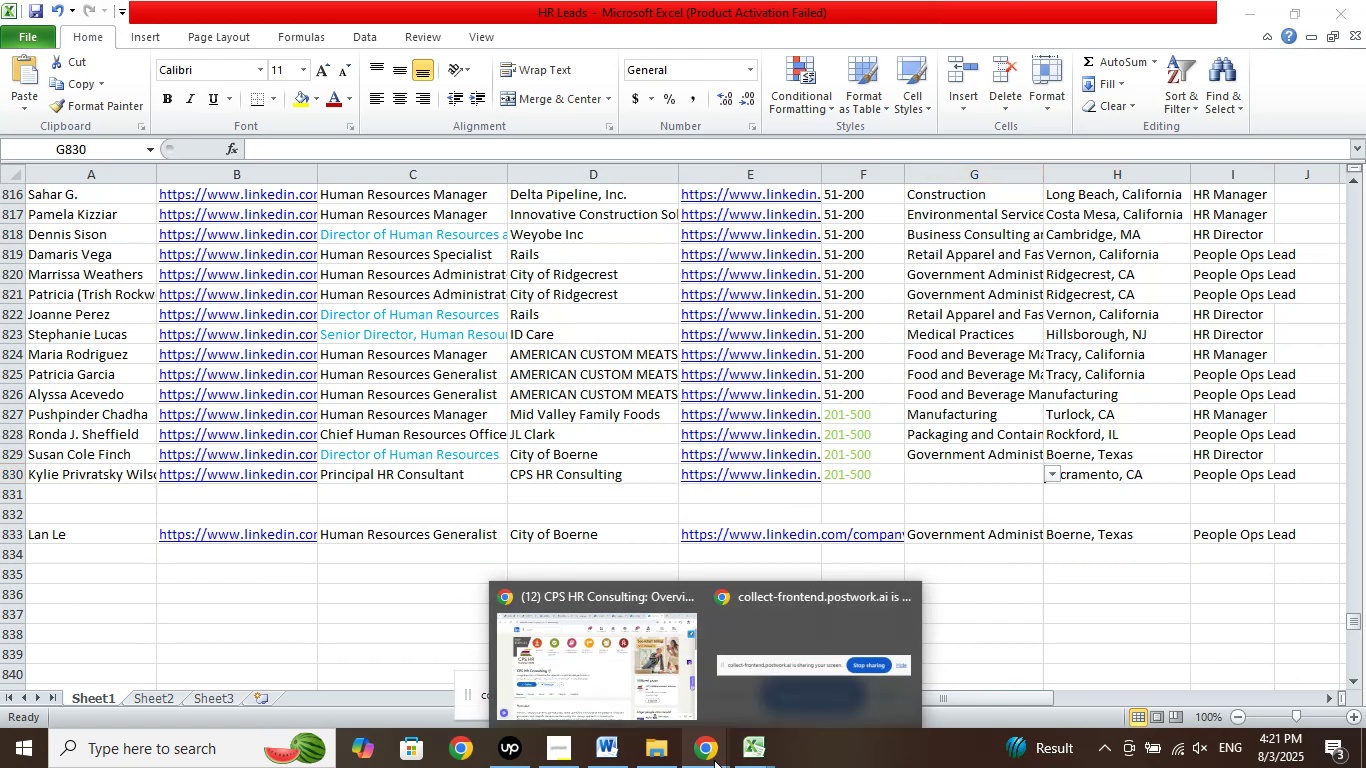 
left_click([624, 668])
 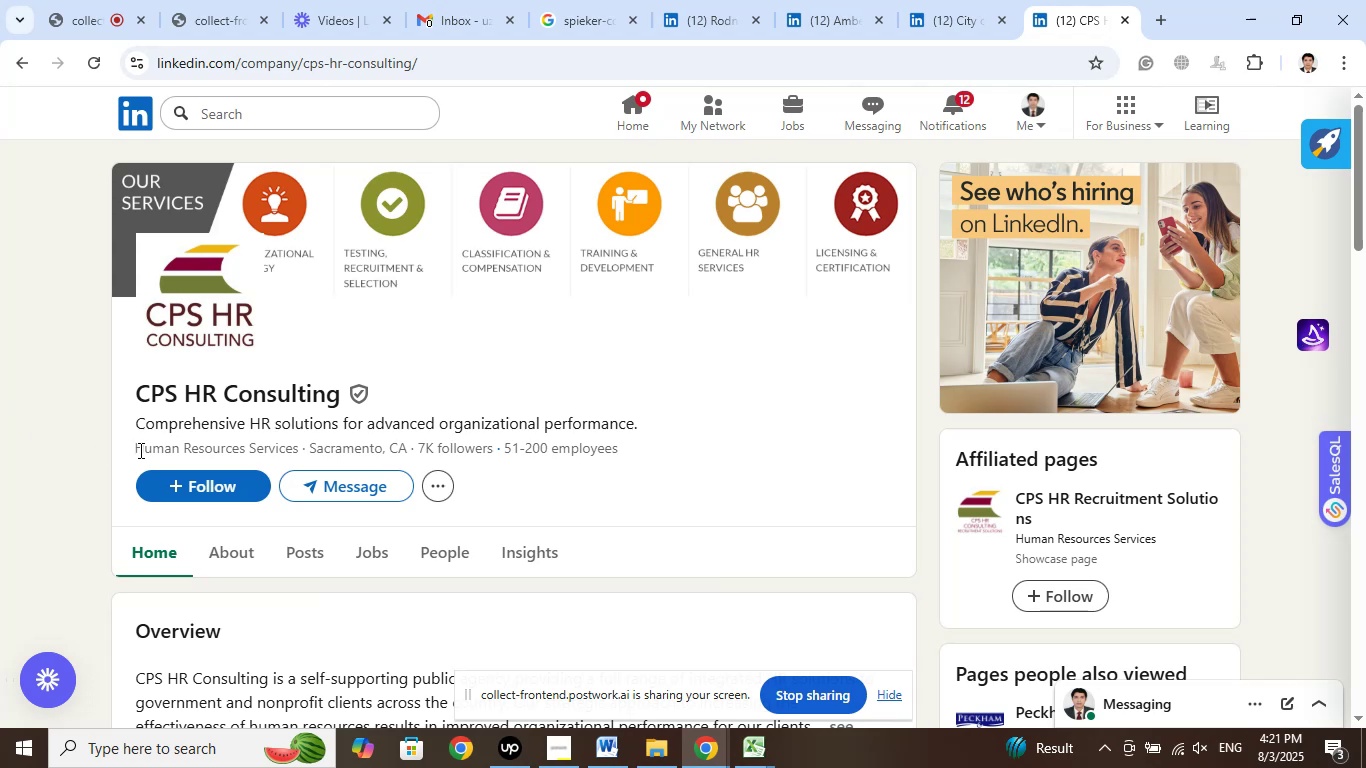 
wait(7.73)
 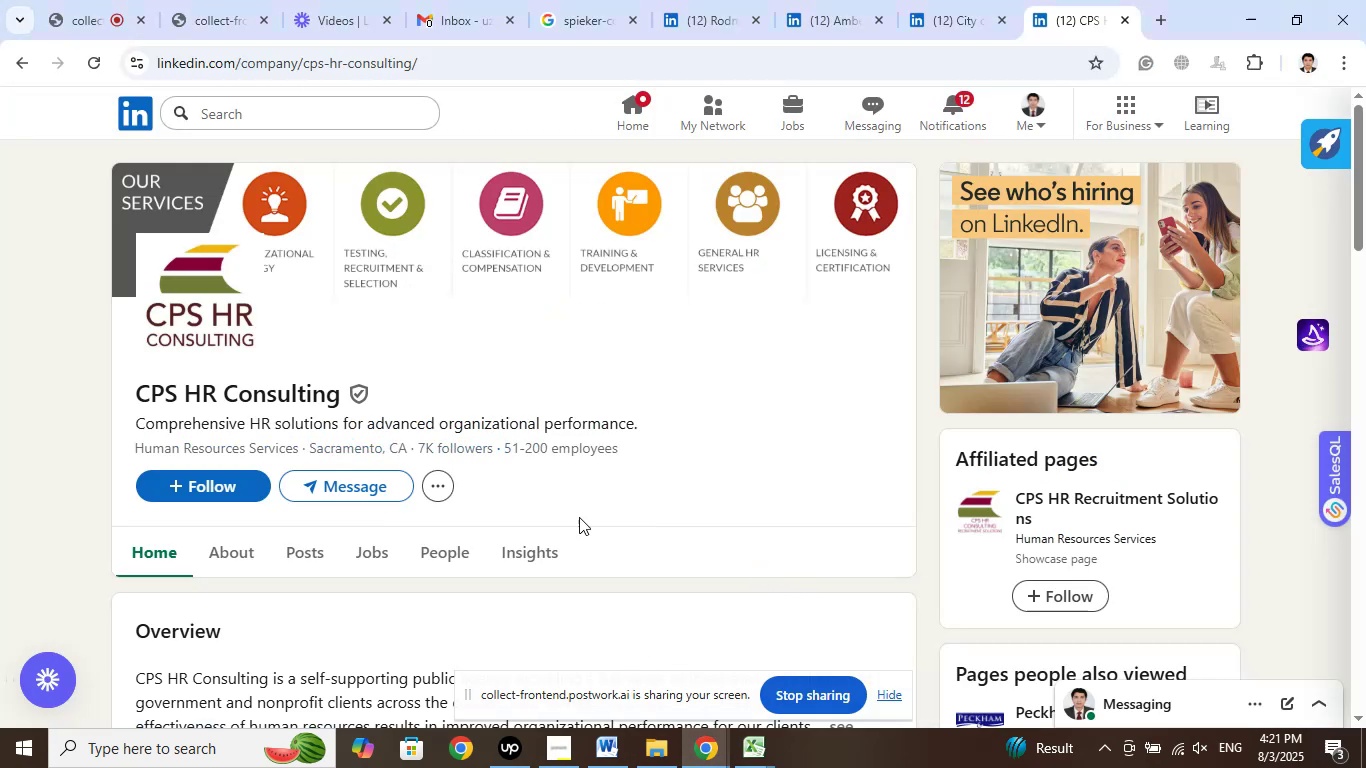 
left_click([767, 745])
 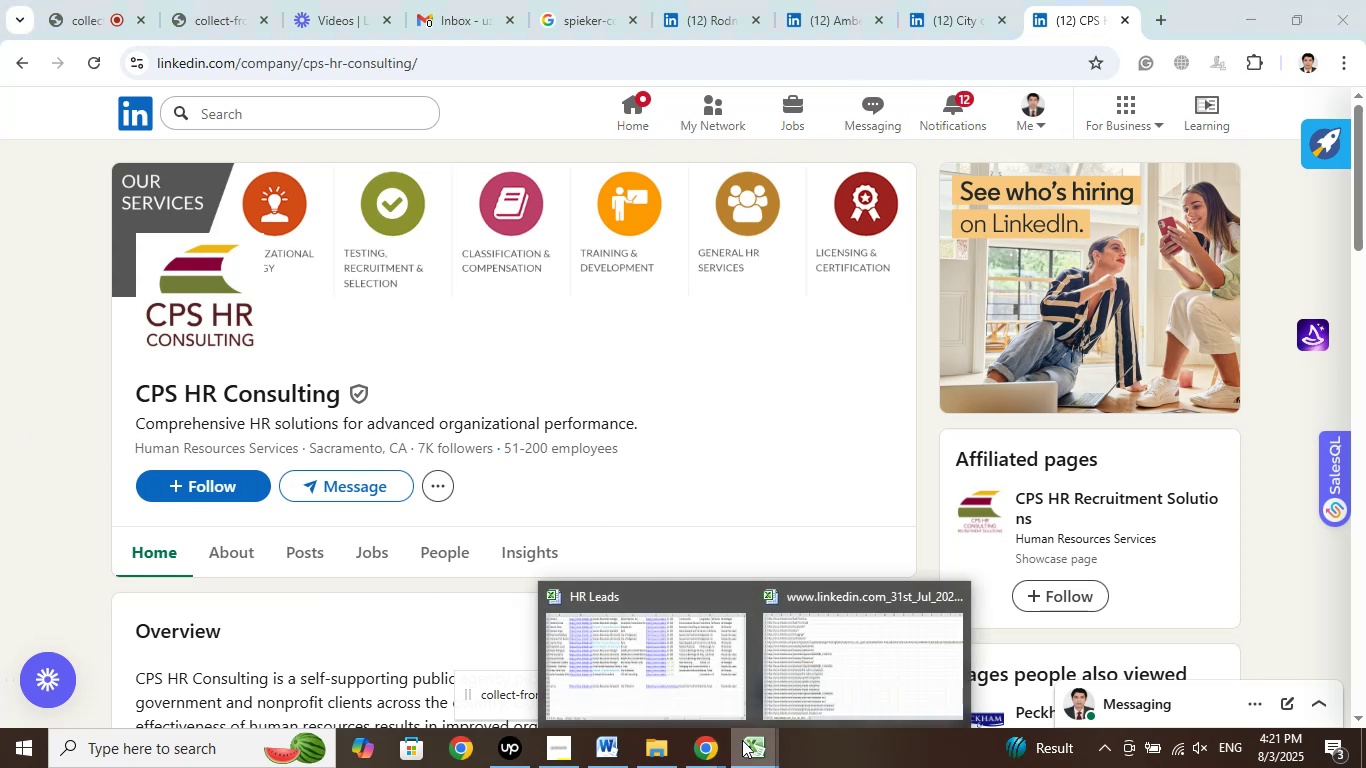 
left_click([689, 672])
 